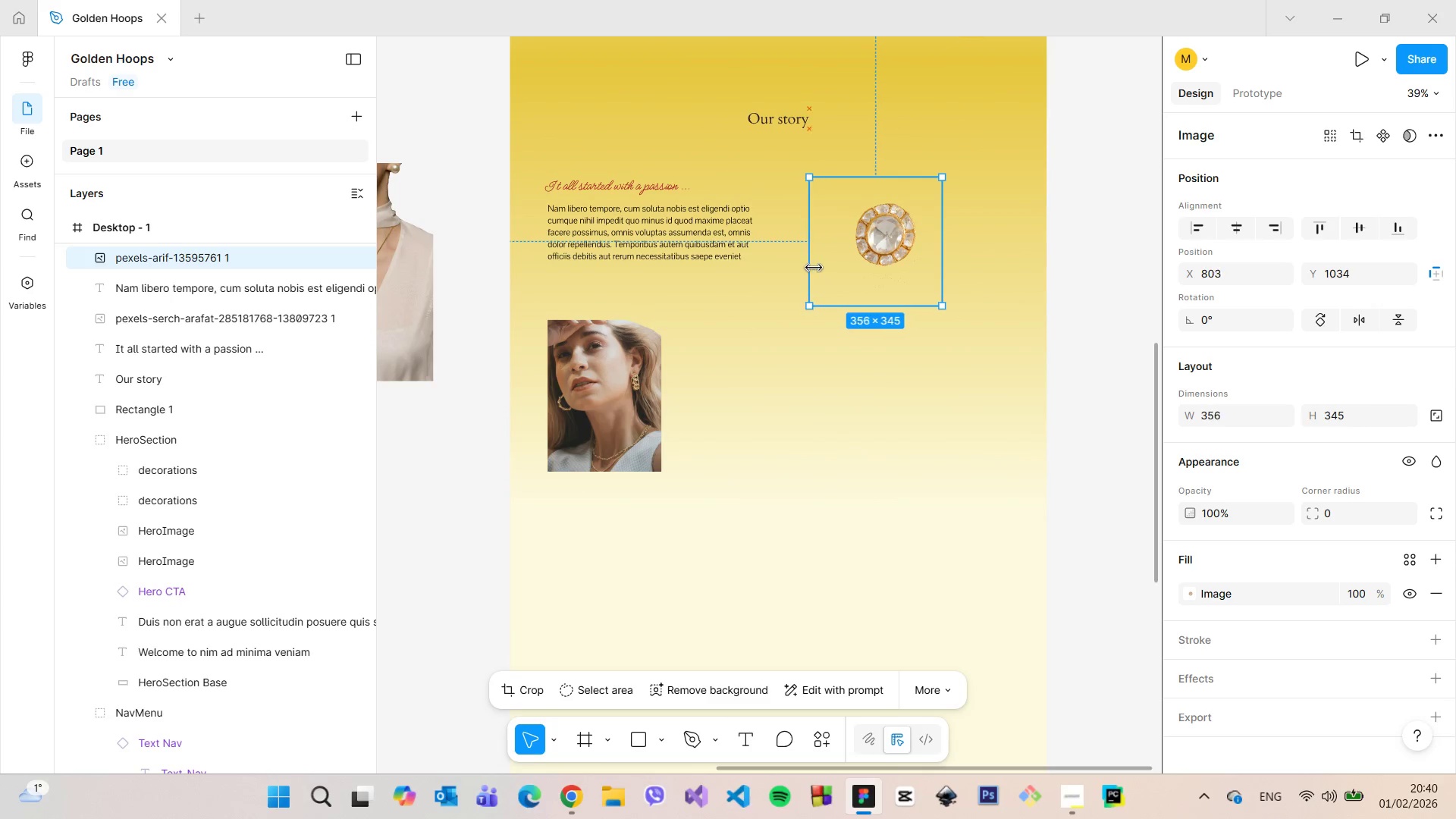 
hold_key(key=ControlLeft, duration=1.5)
 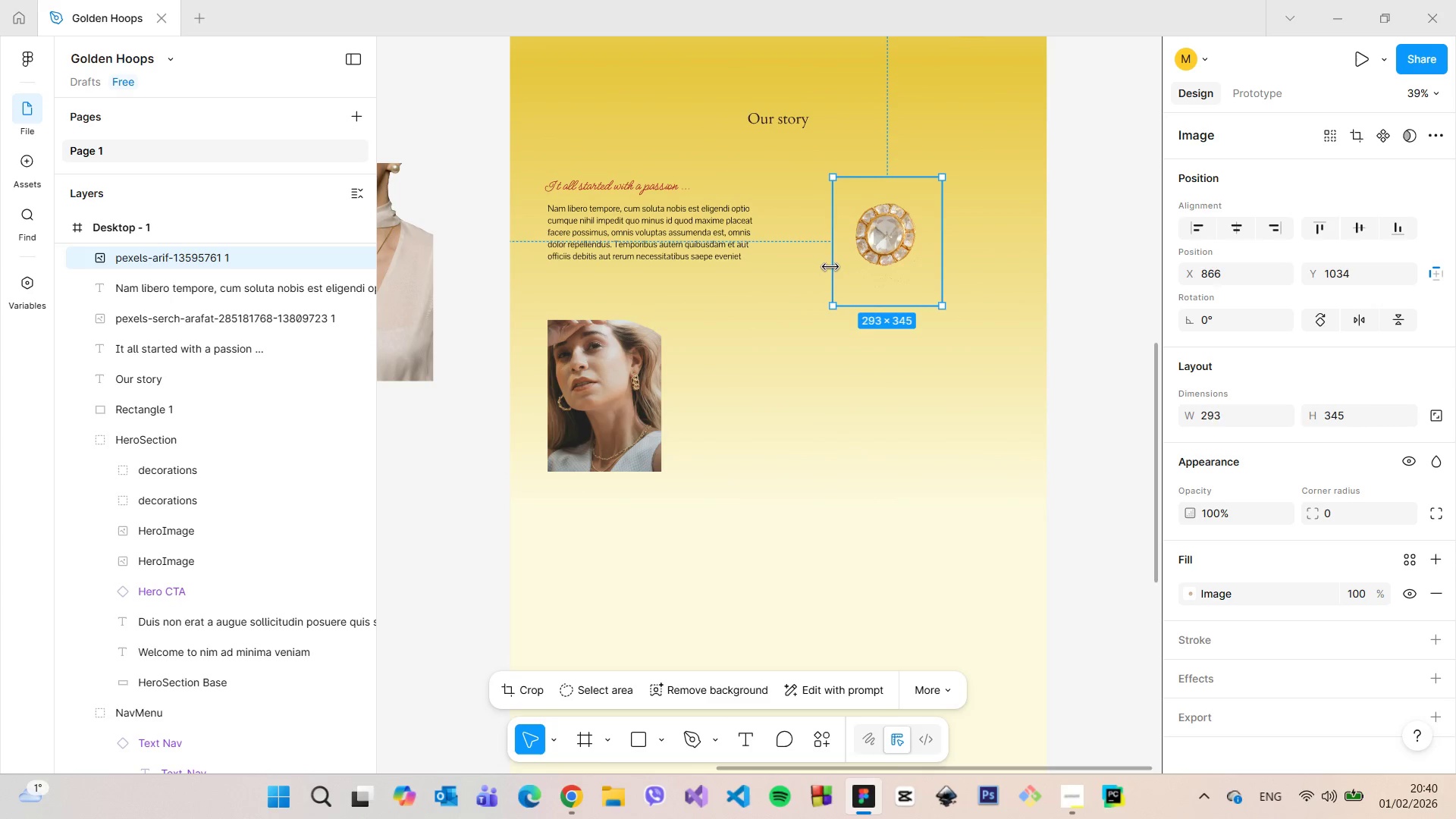 
hold_key(key=ControlLeft, duration=1.49)
 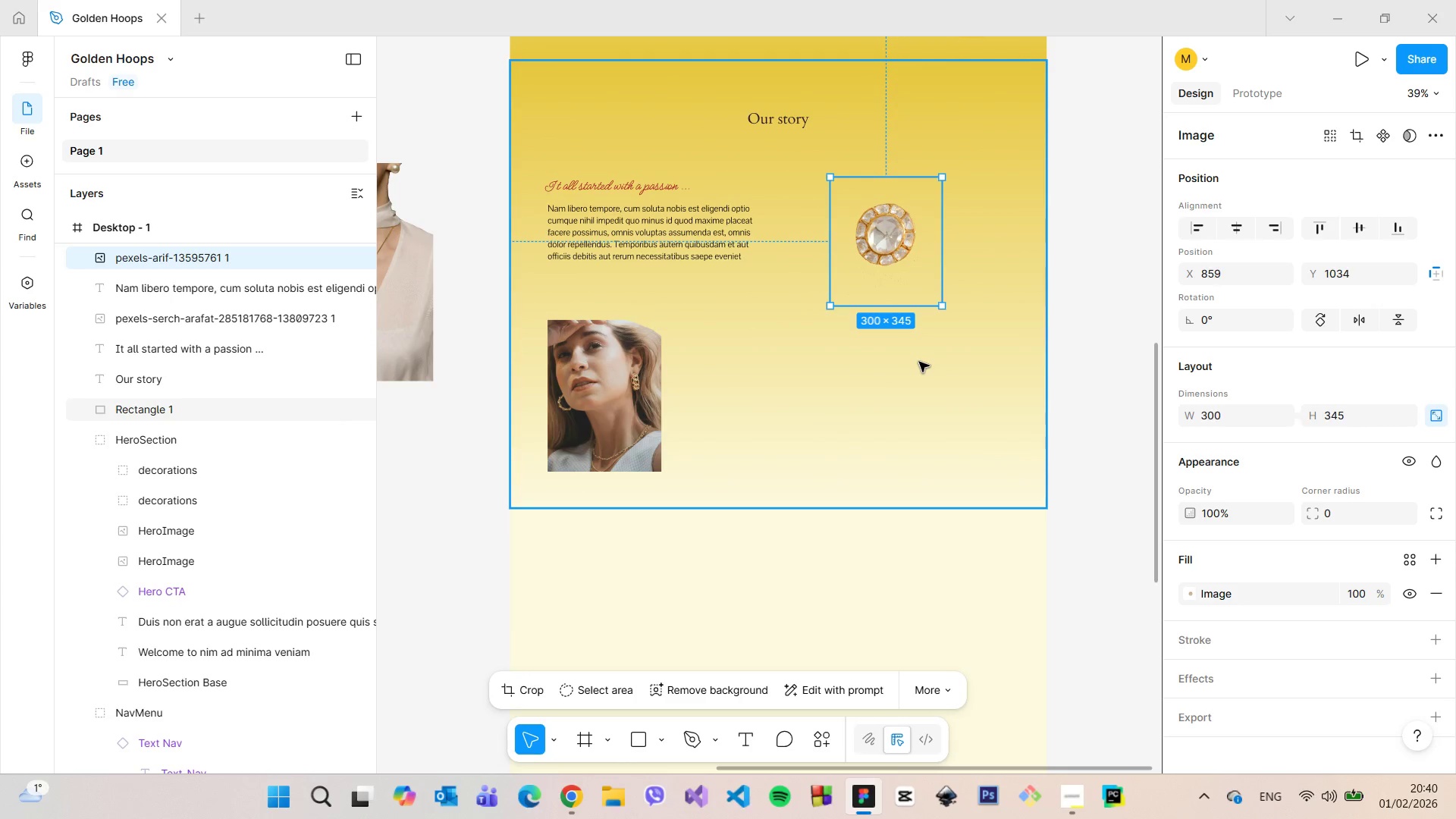 
left_click([919, 362])
 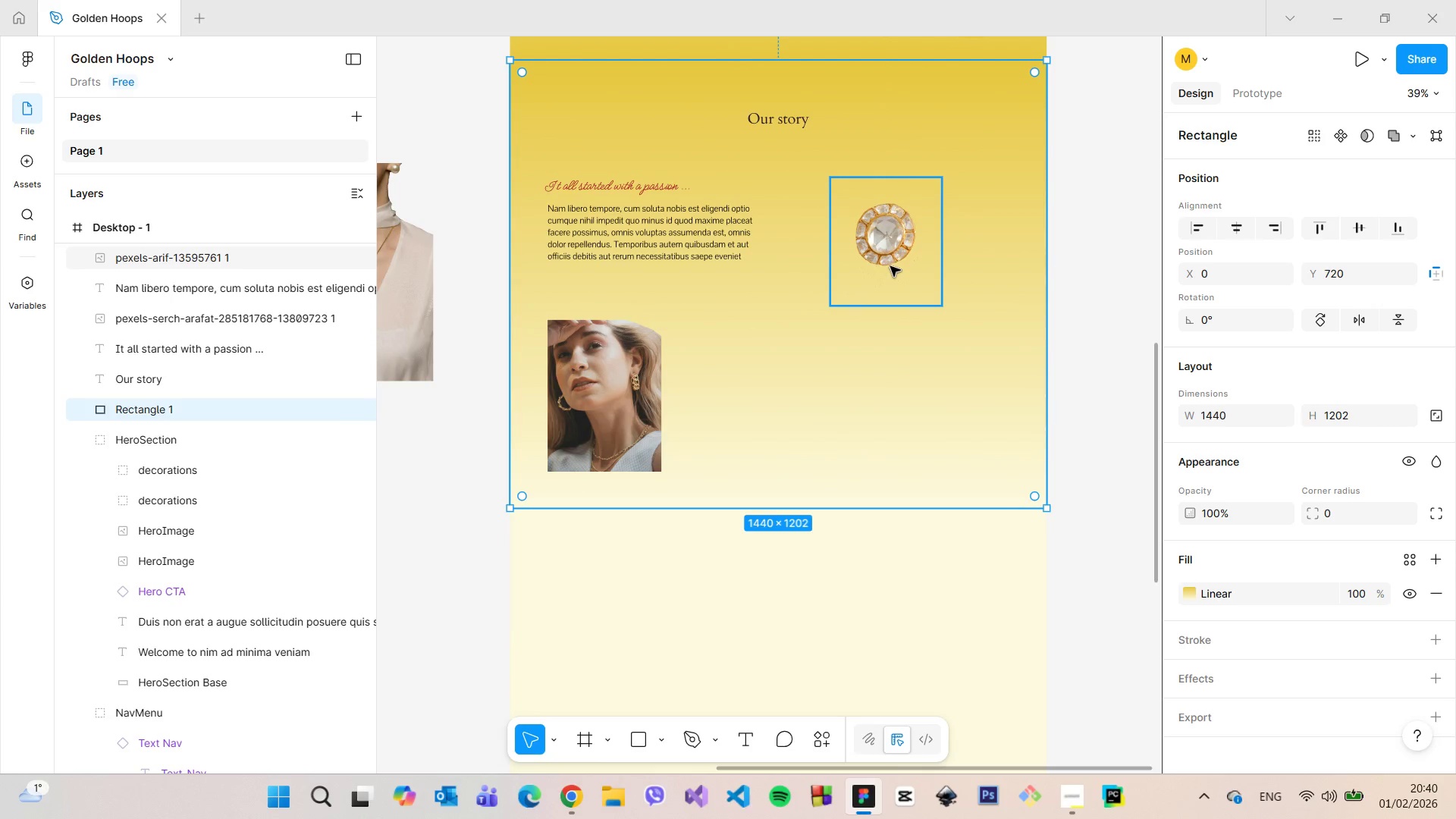 
left_click([890, 266])
 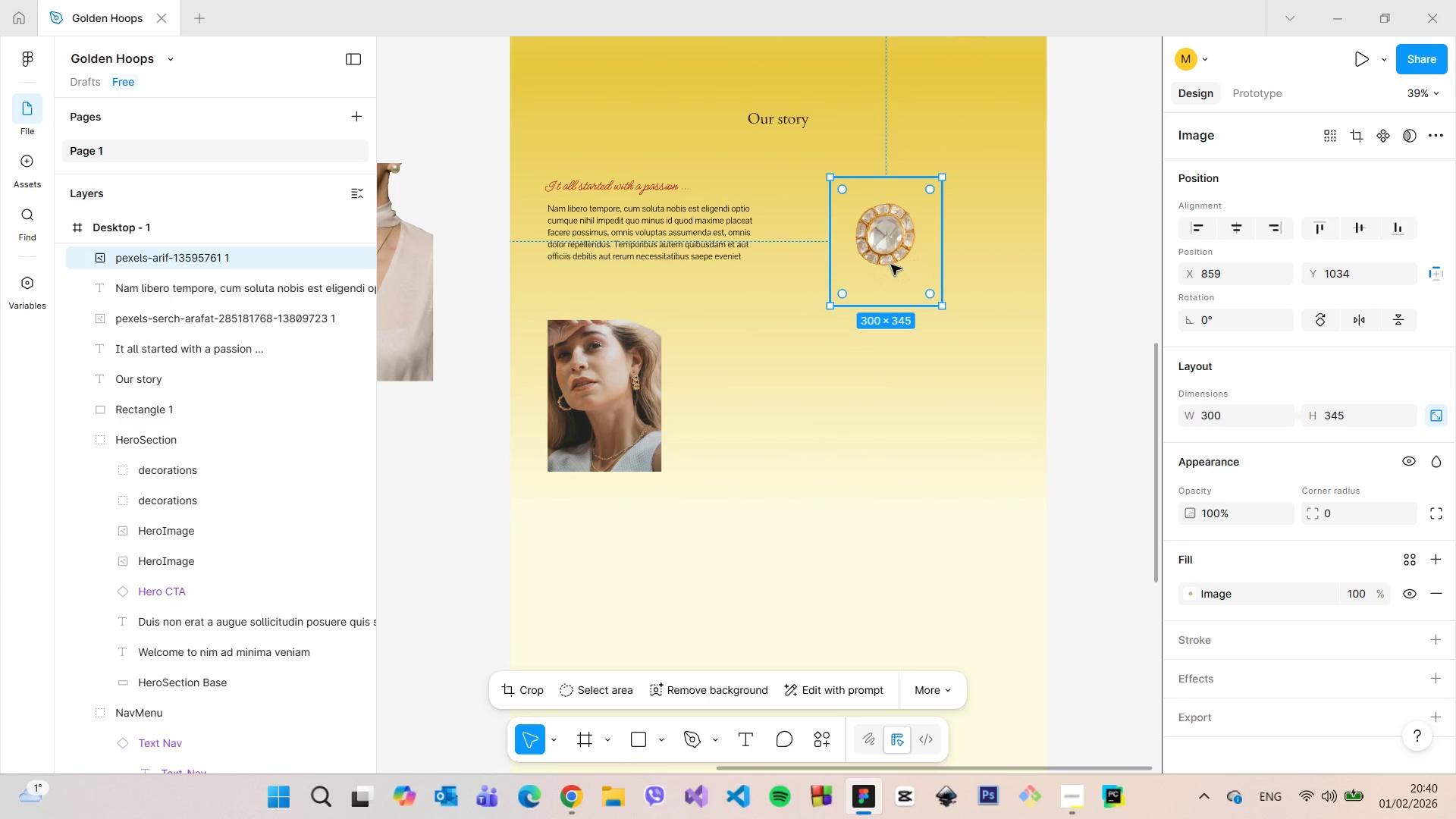 
left_click_drag(start_coordinate=[892, 263], to_coordinate=[938, 246])
 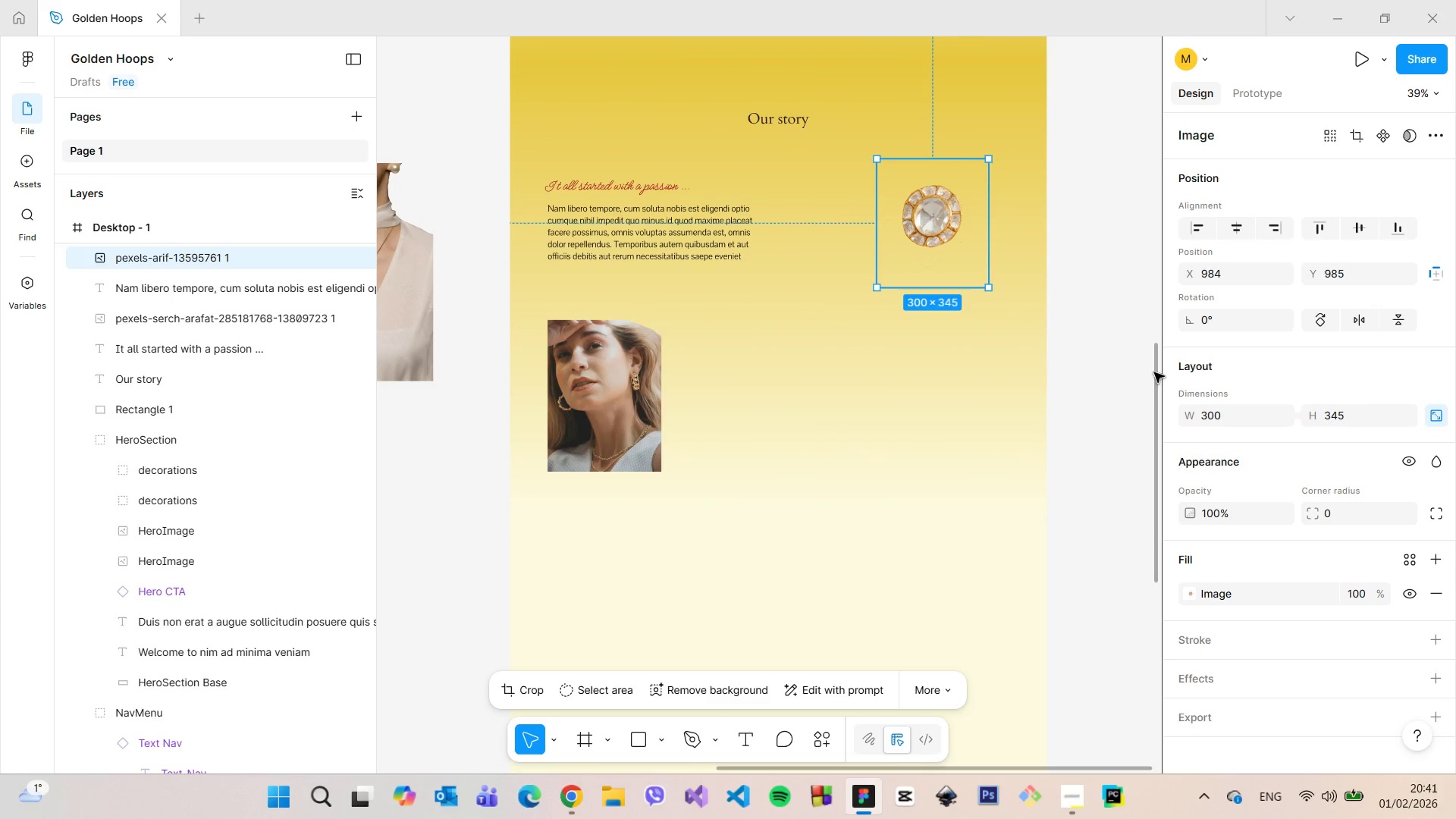 
left_click_drag(start_coordinate=[1154, 372], to_coordinate=[1151, 307])
 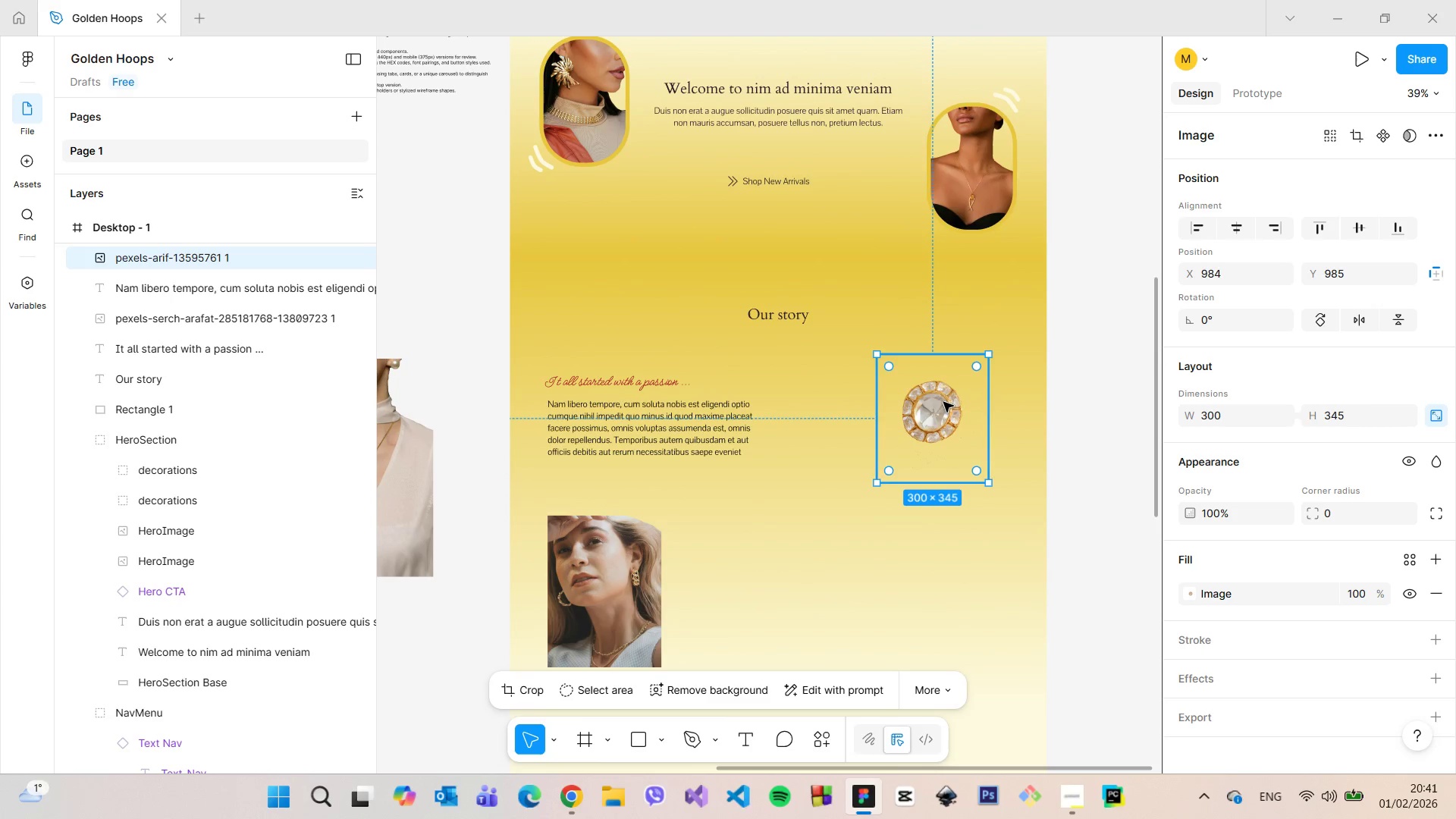 
left_click_drag(start_coordinate=[942, 402], to_coordinate=[968, 408])
 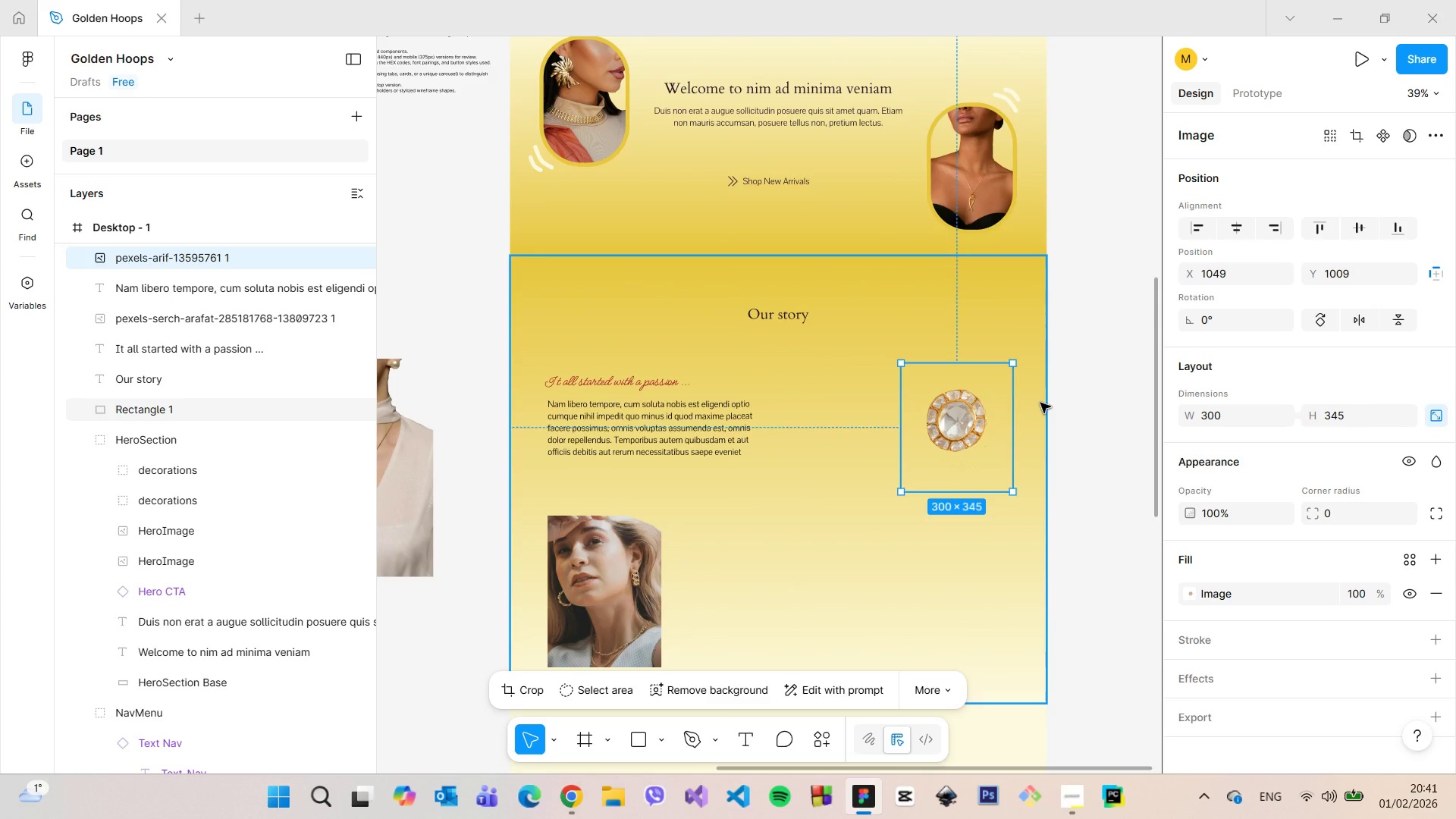 
hold_key(key=AltLeft, duration=0.69)
 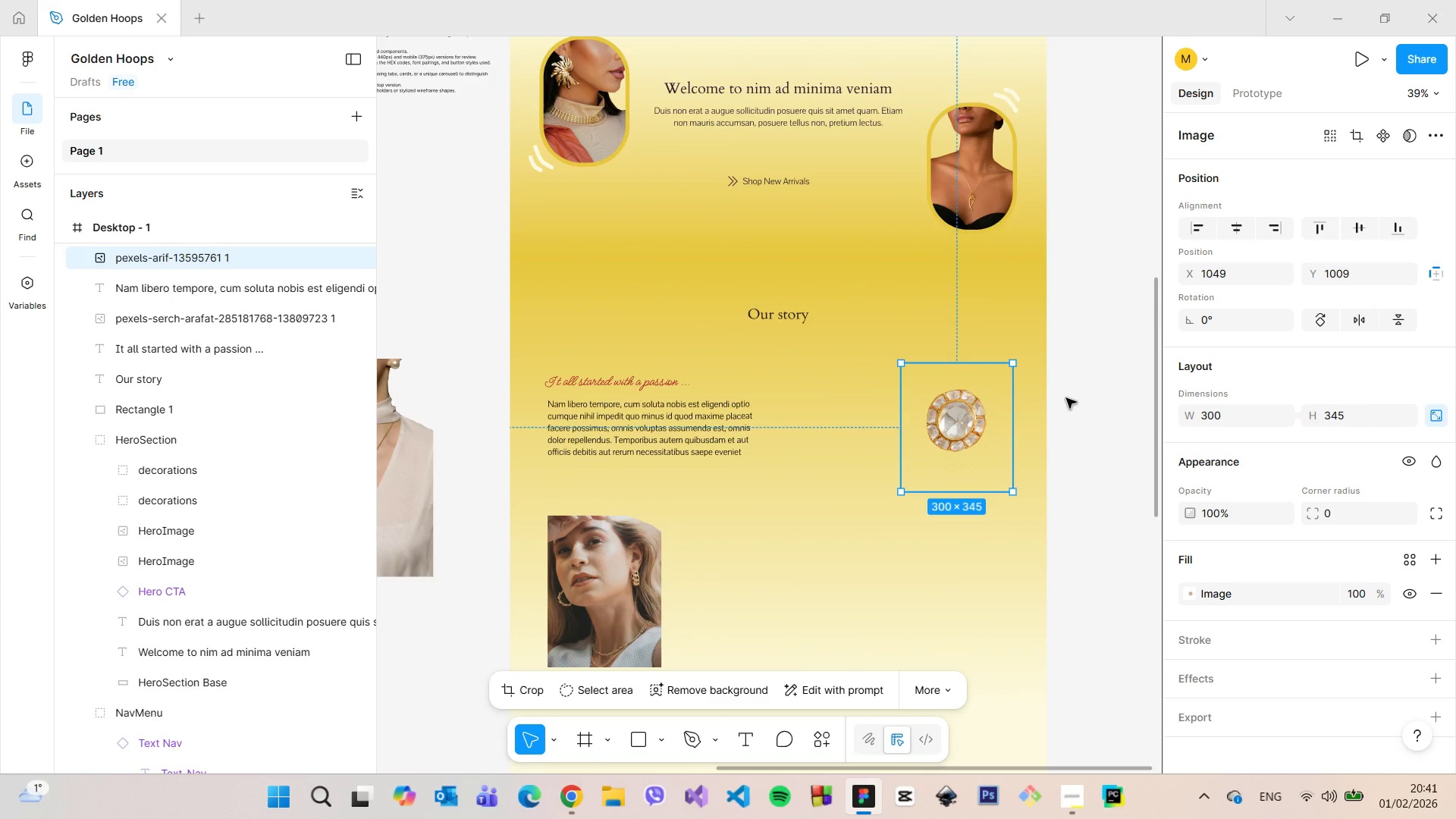 
left_click([1066, 398])
 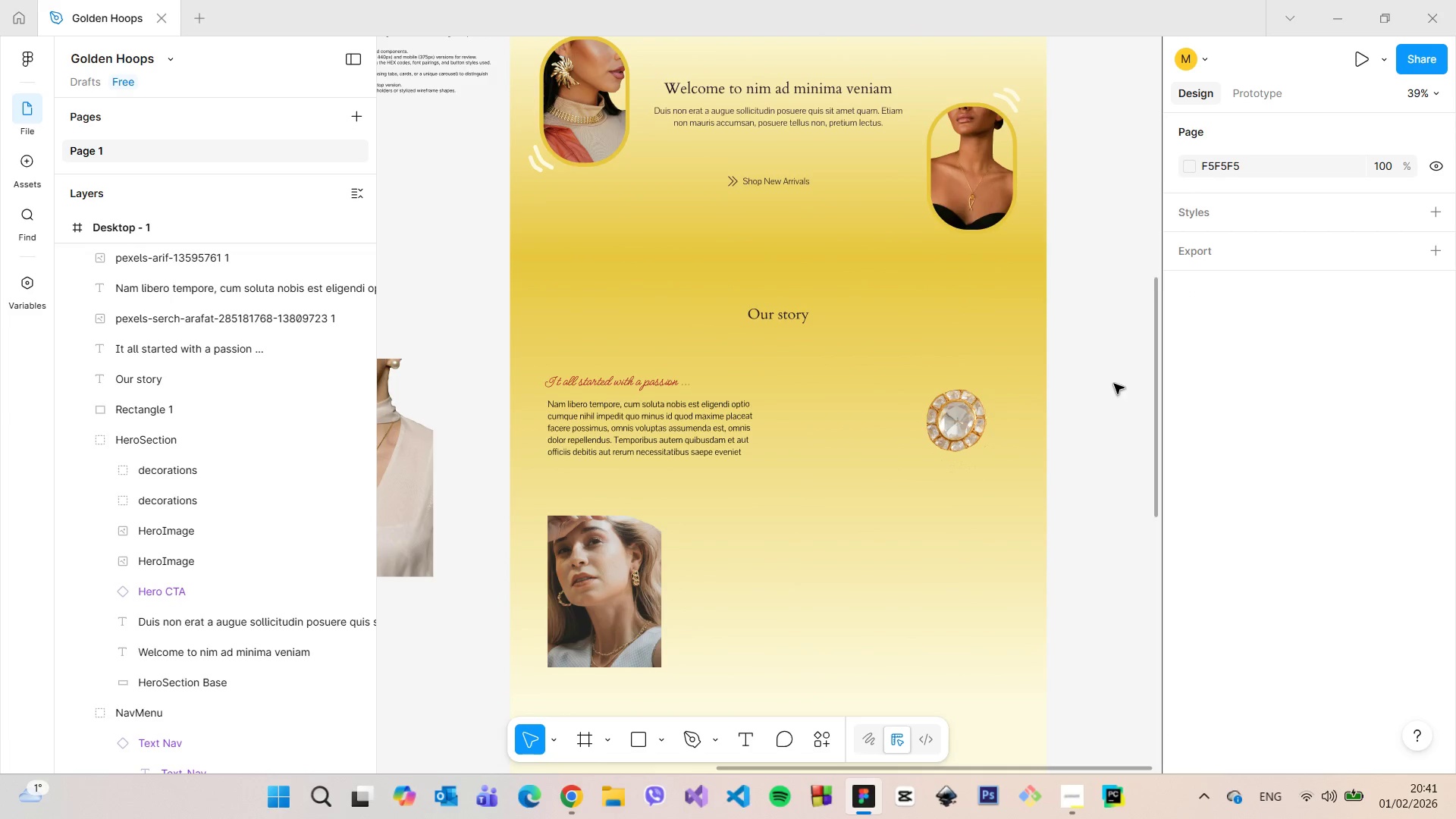 
scroll: coordinate [1112, 384], scroll_direction: down, amount: 5.0
 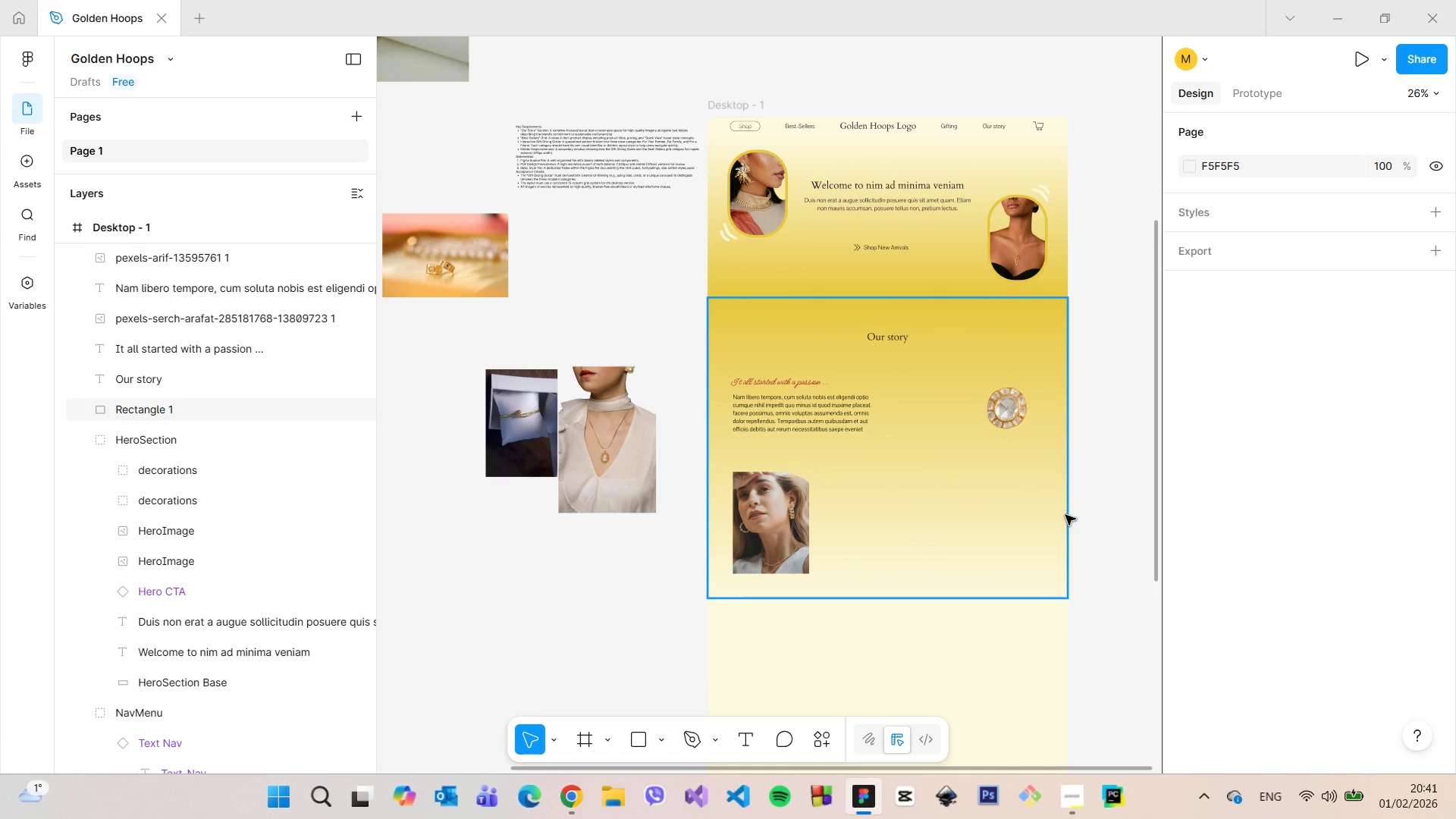 
wait(6.75)
 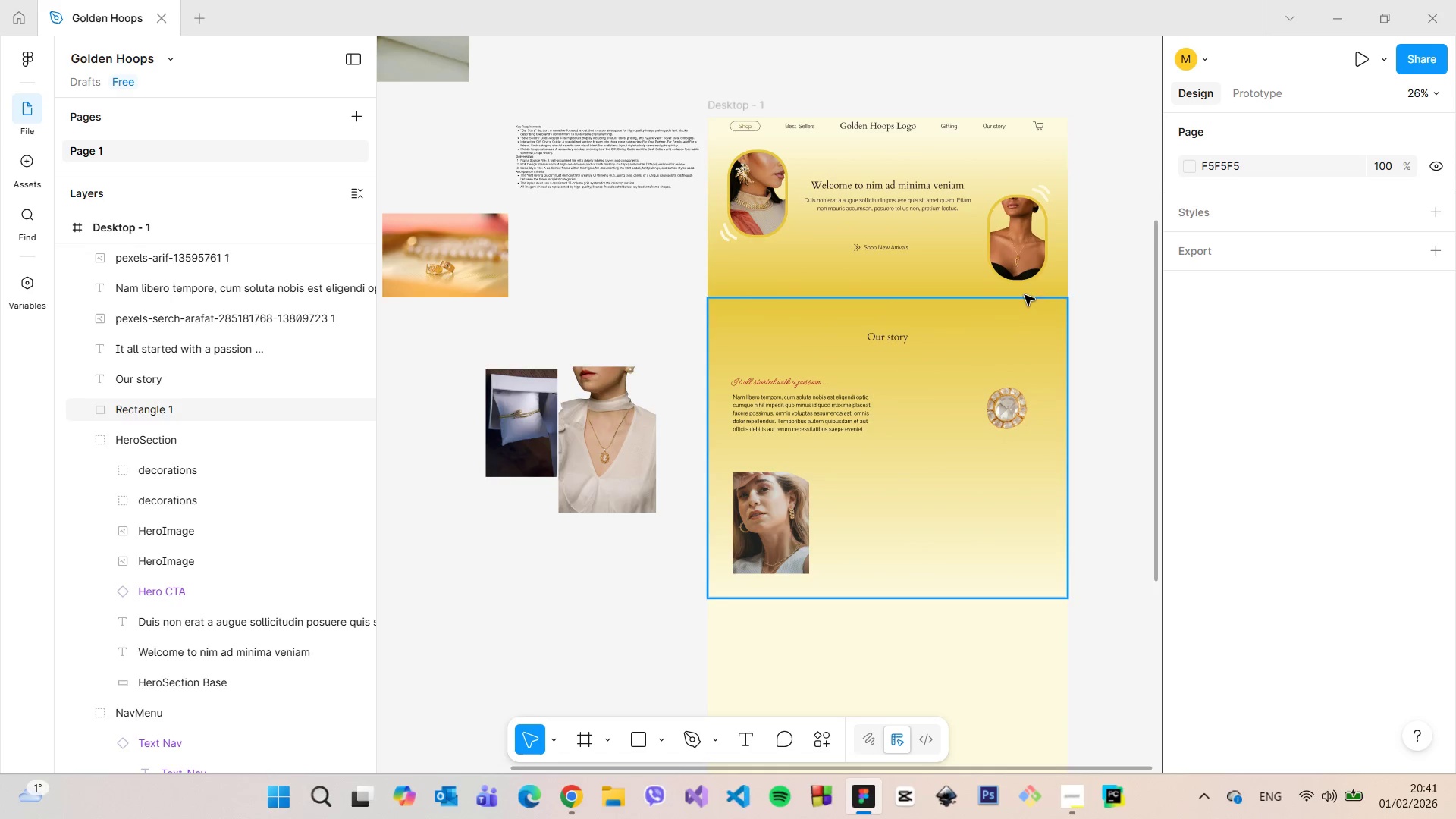 
scroll: coordinate [1087, 499], scroll_direction: up, amount: 10.0
 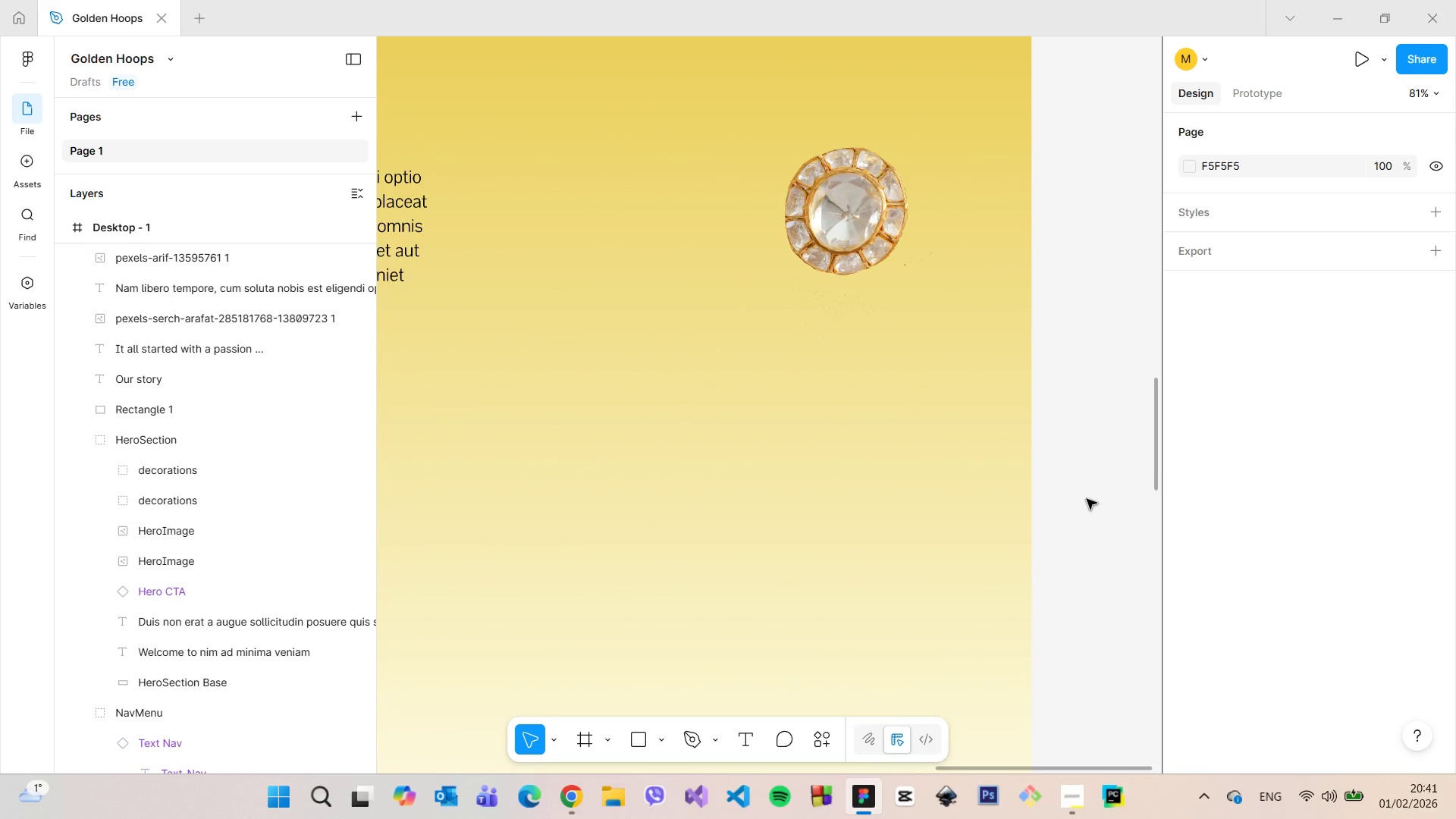 
scroll: coordinate [1087, 499], scroll_direction: down, amount: 12.0
 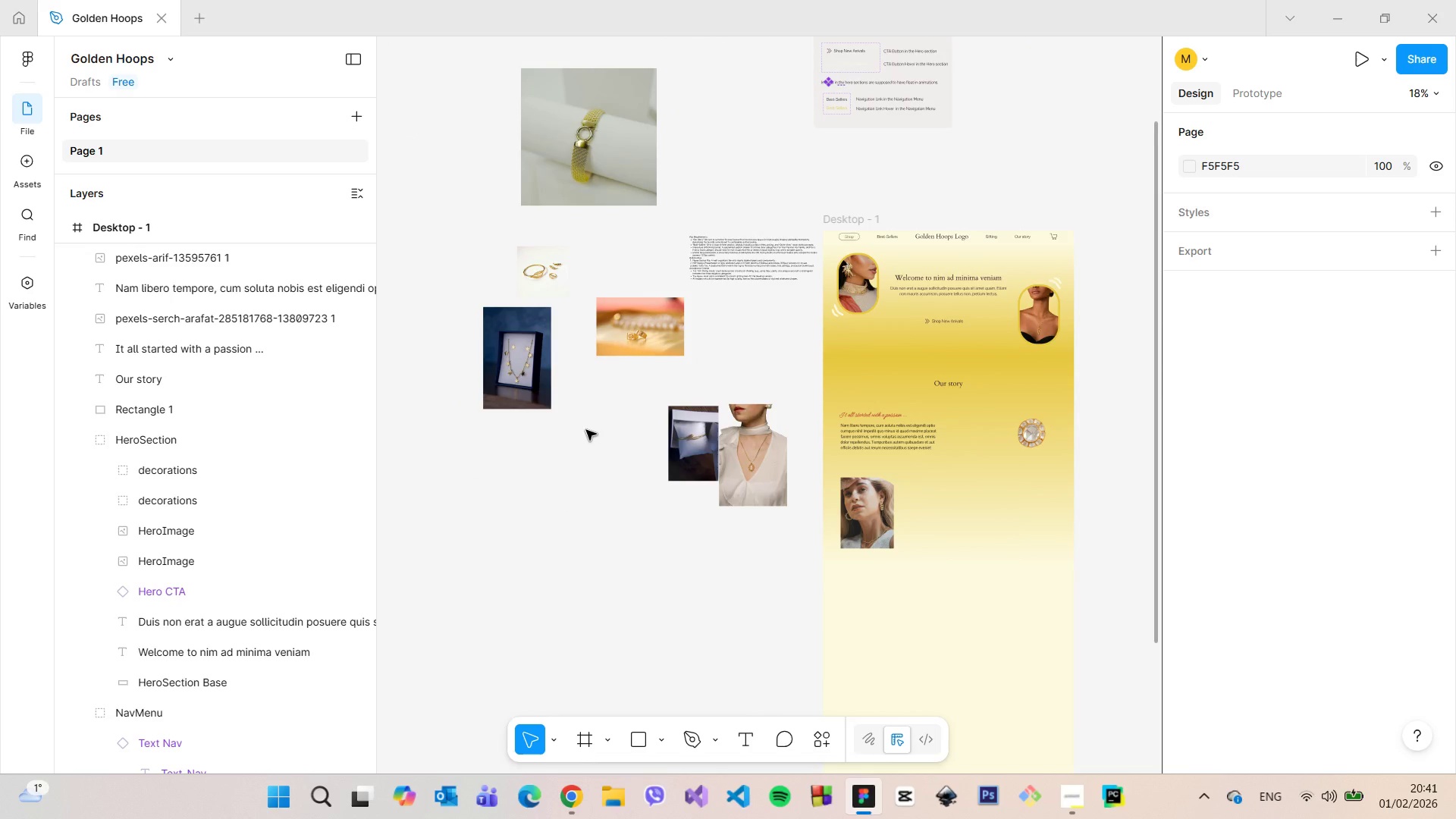 
wait(5.61)
 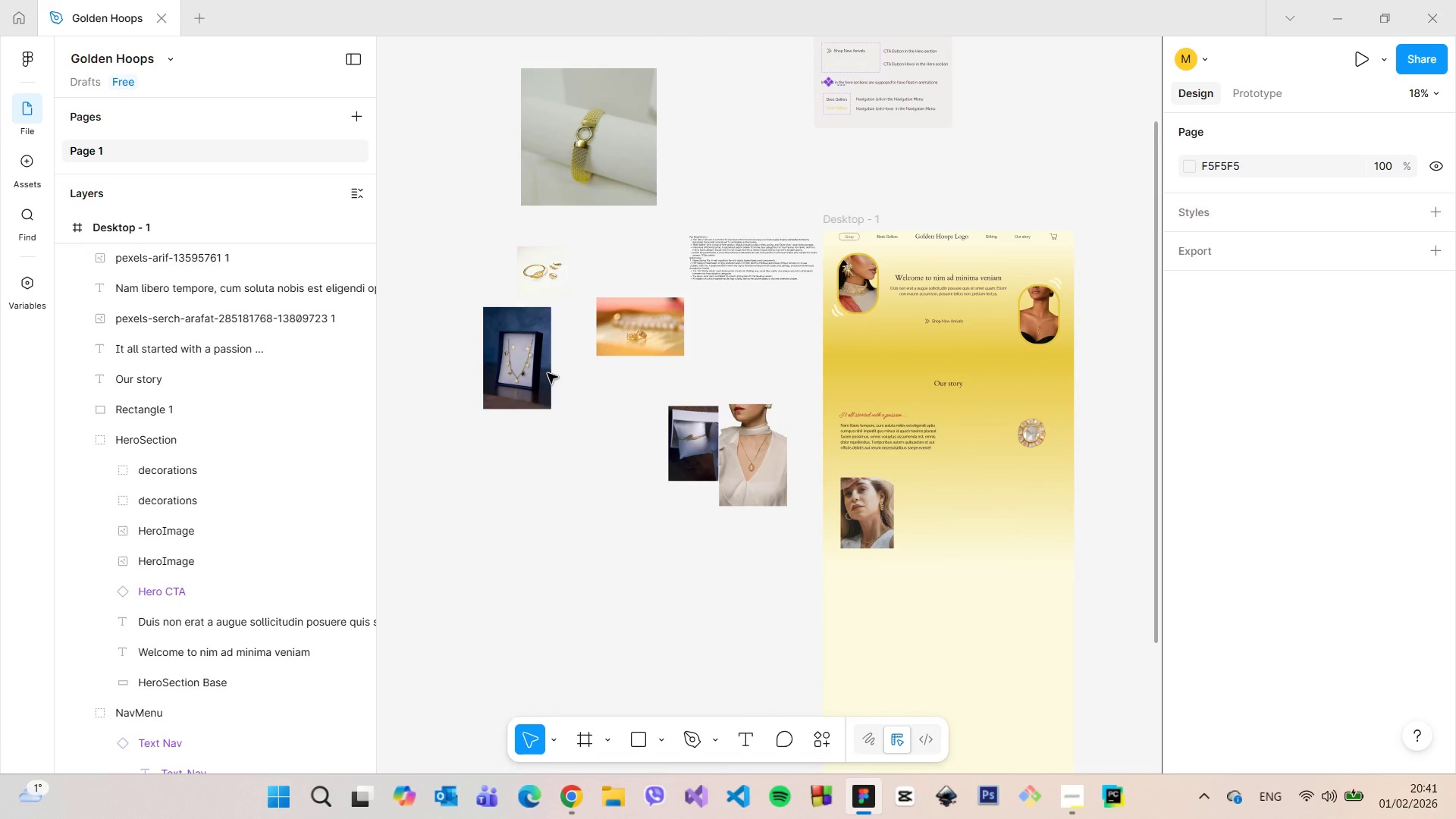 
scroll: coordinate [1119, 452], scroll_direction: up, amount: 10.0
 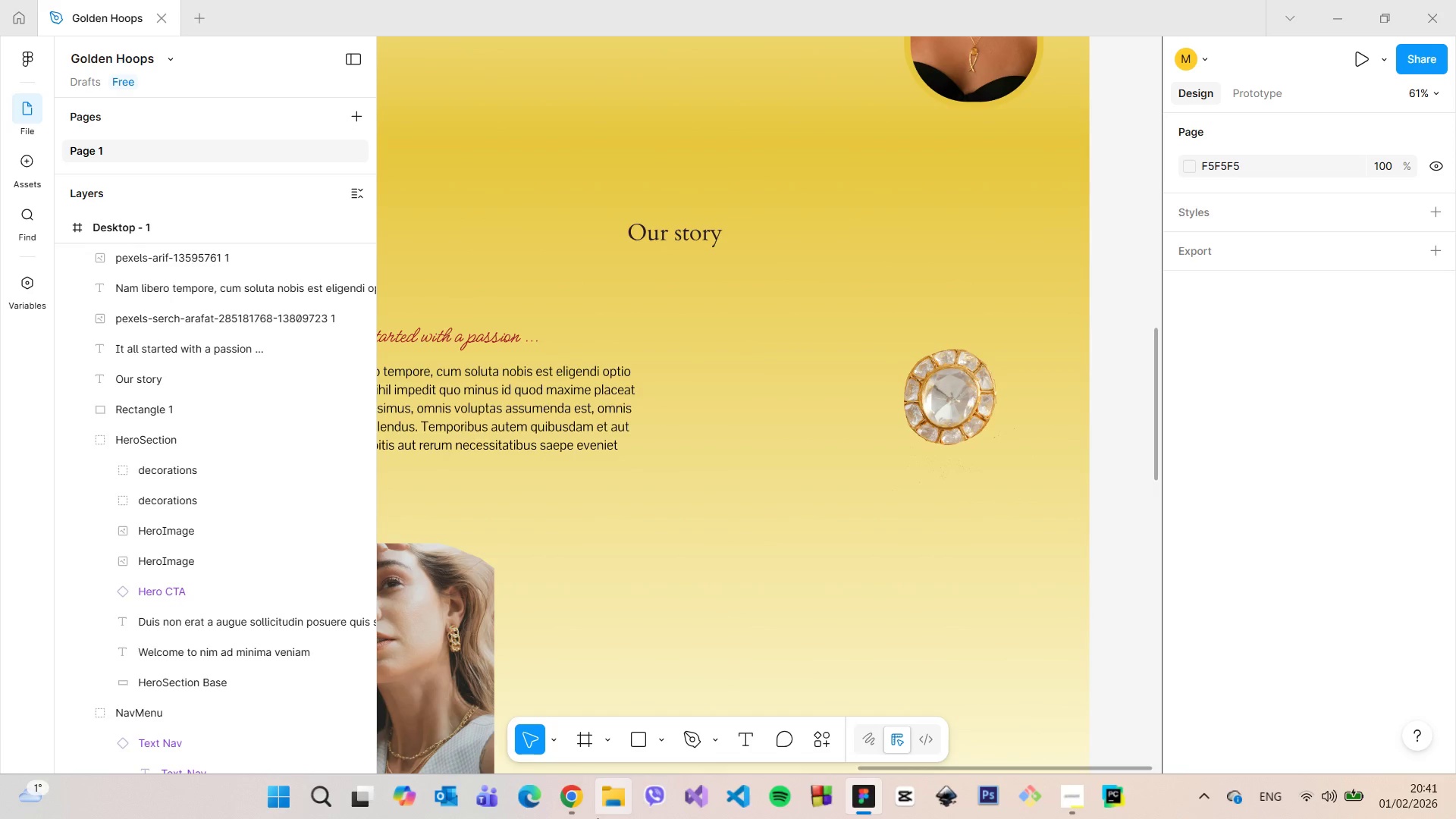 
left_click([581, 803])
 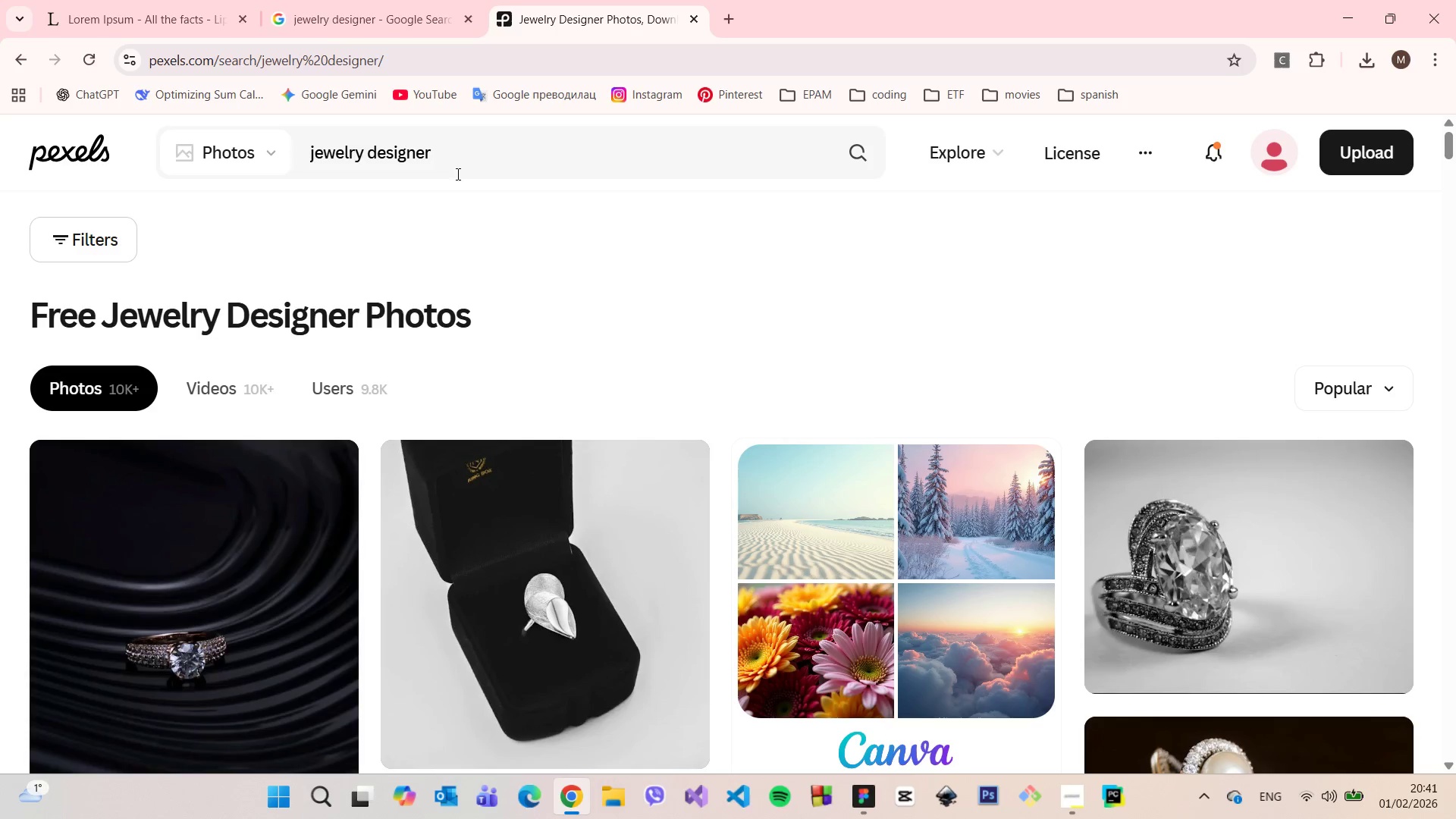 
left_click_drag(start_coordinate=[457, 165], to_coordinate=[245, 166])
 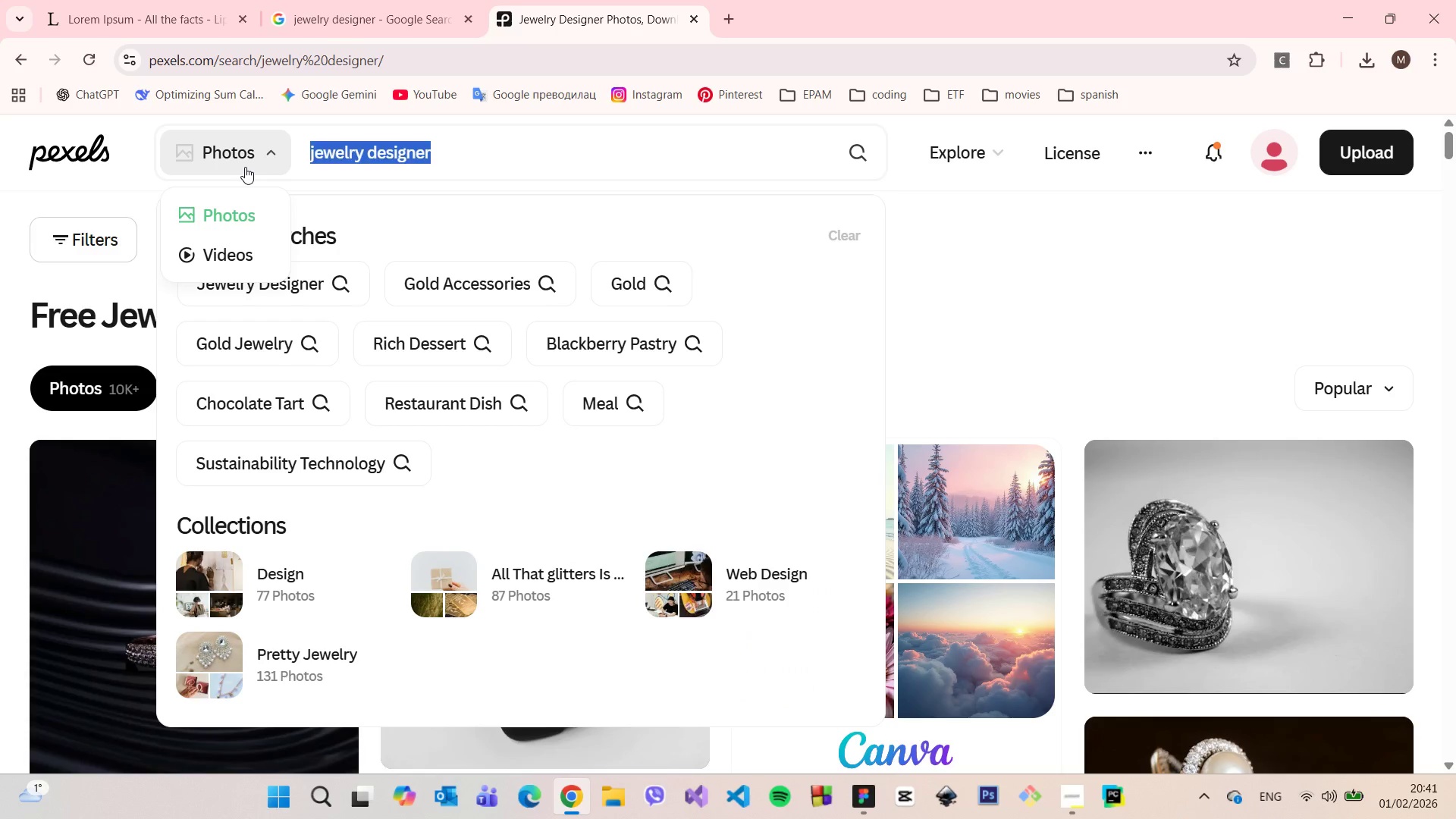 
type(gold earrings)
 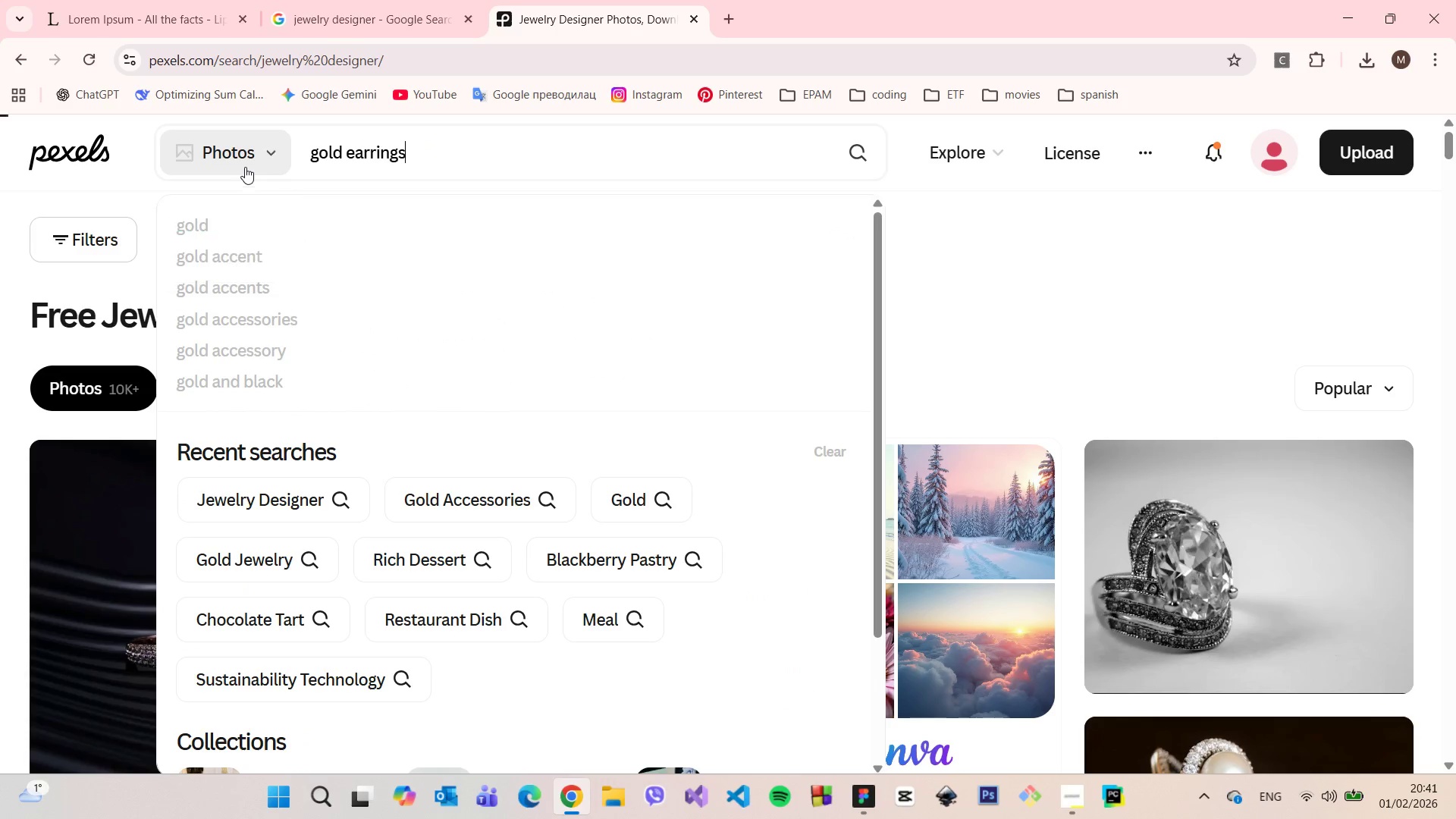 
key(Enter)
 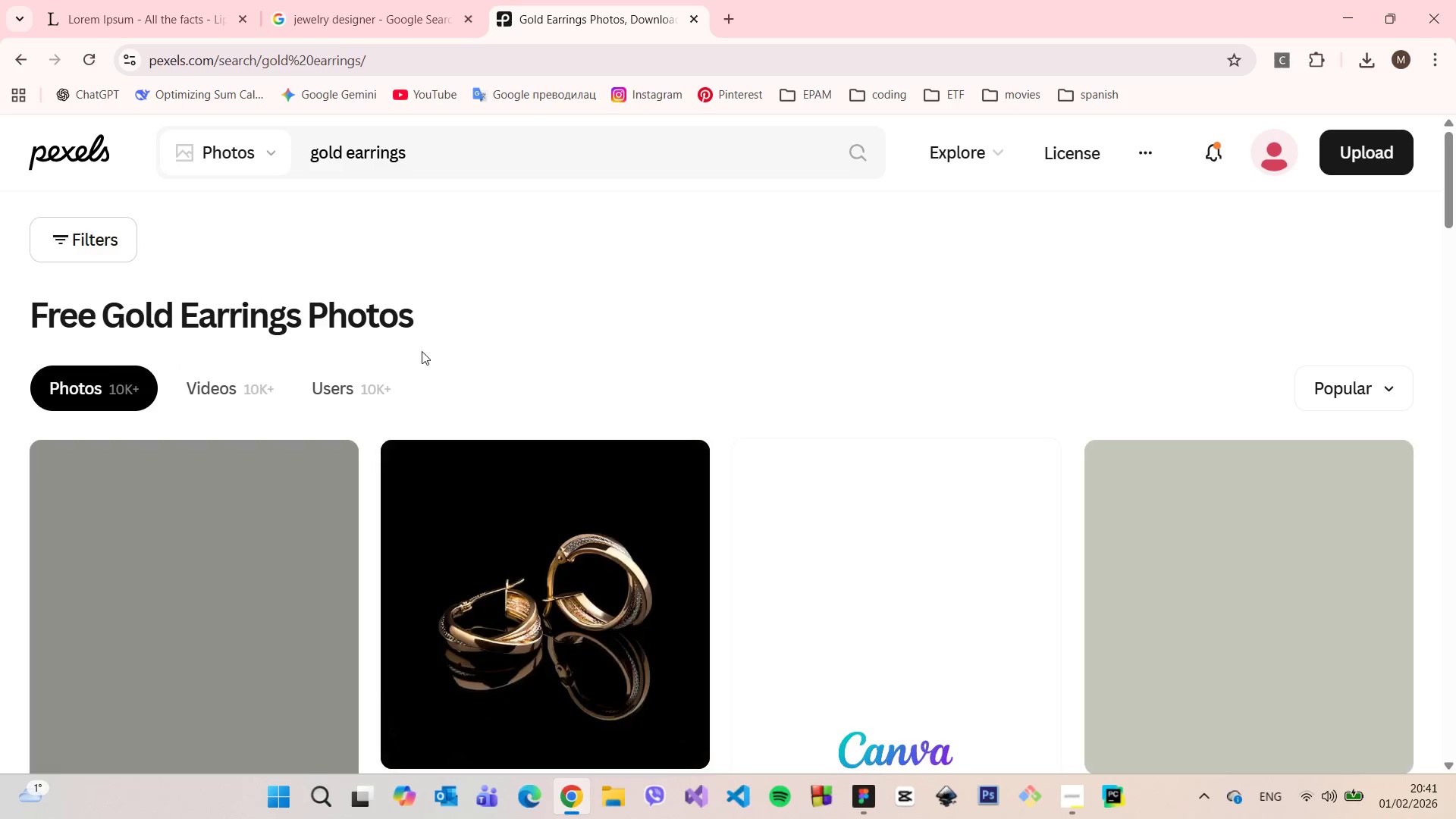 
wait(5.09)
 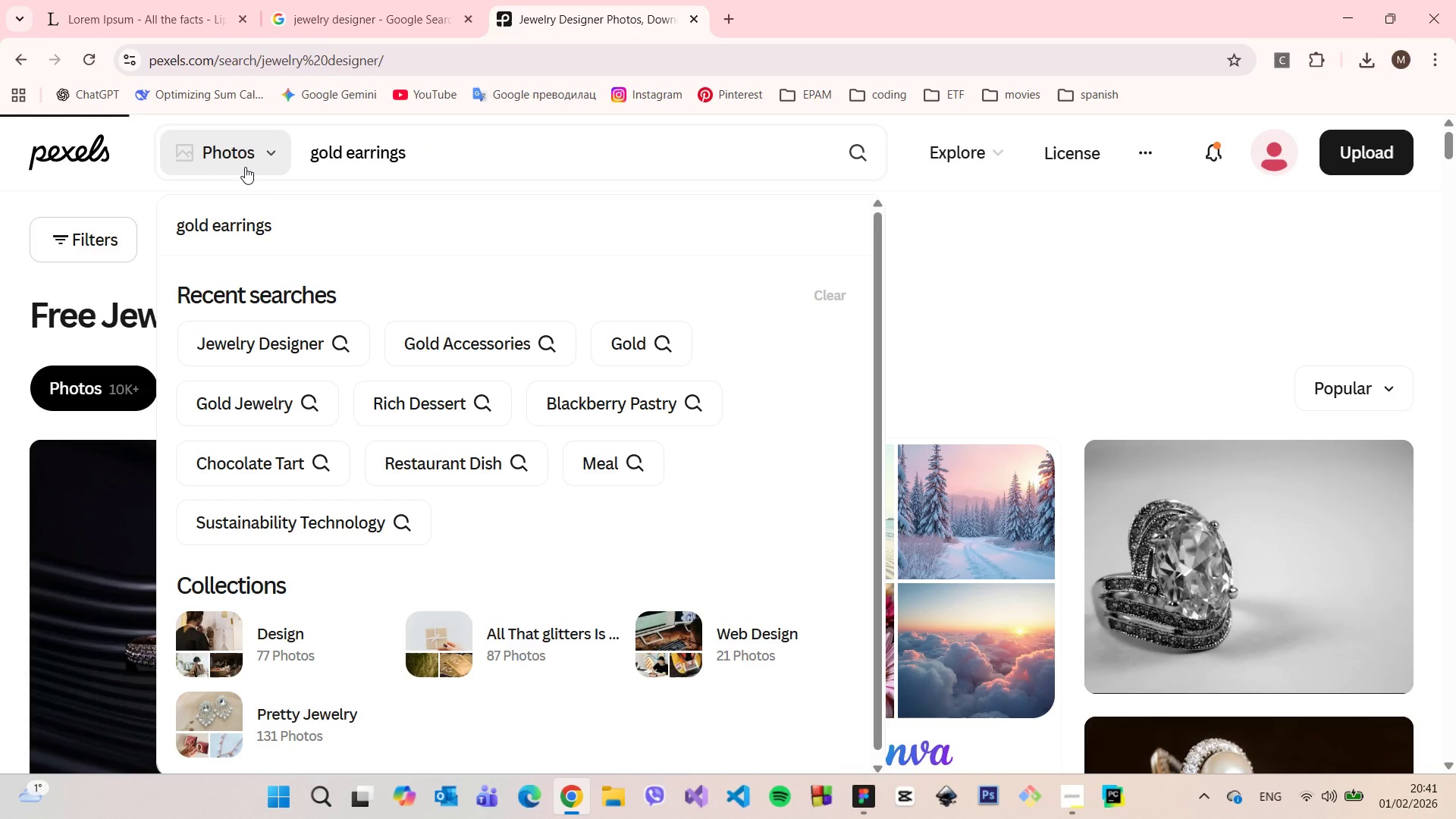 
scroll: coordinate [1407, 386], scroll_direction: down, amount: 10.0
 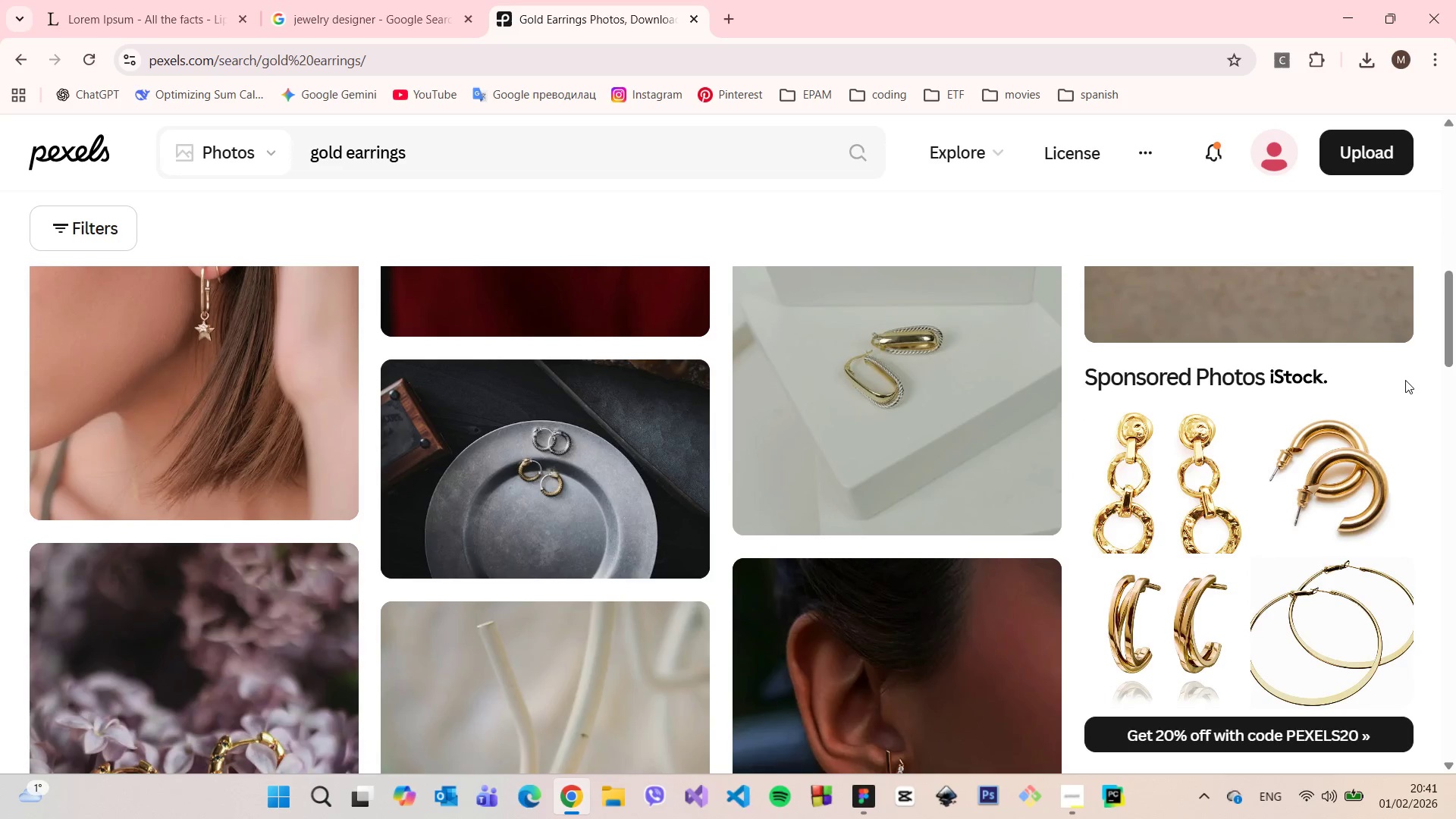 
scroll: coordinate [1405, 378], scroll_direction: up, amount: 2.0
 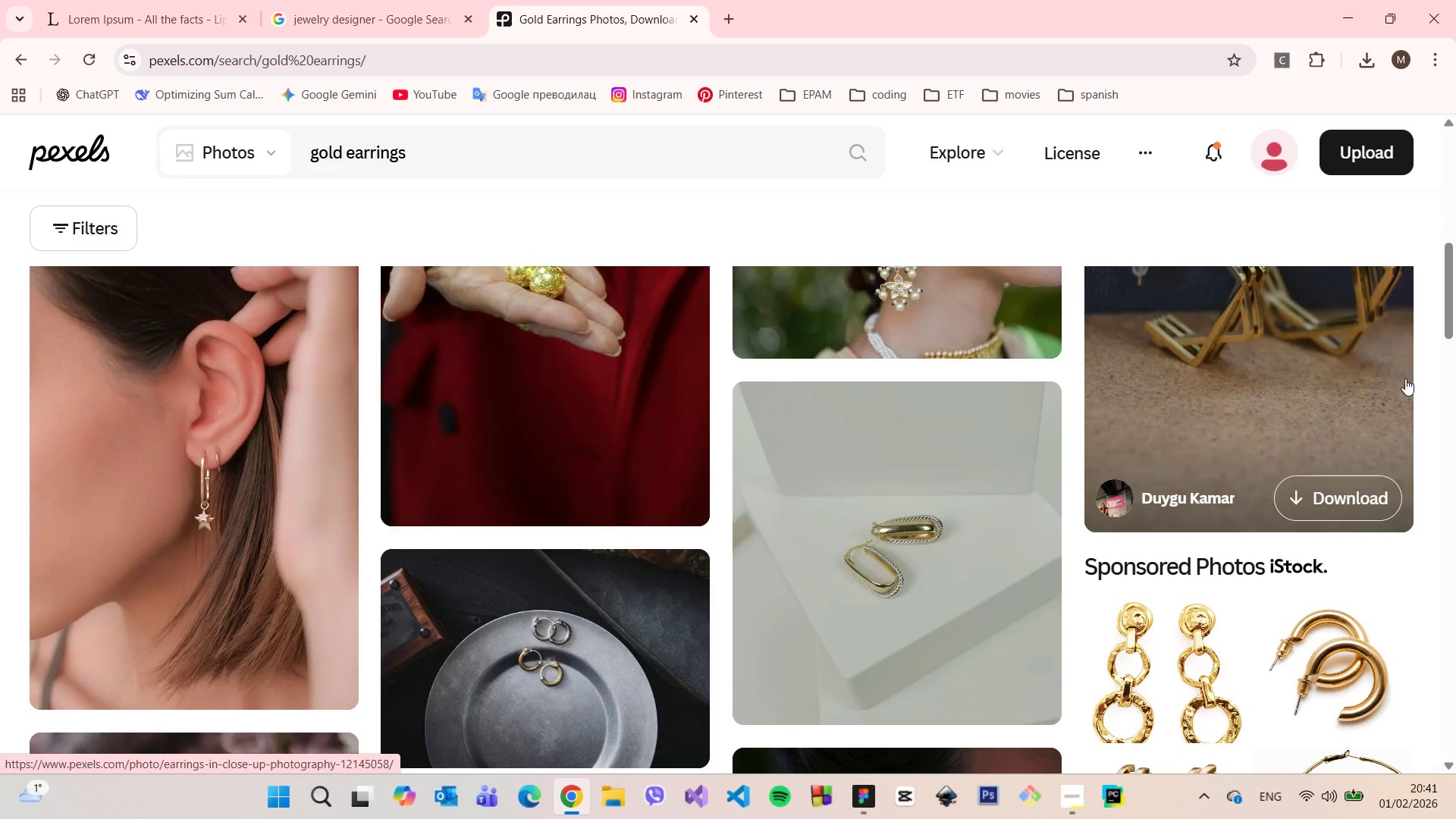 
scroll: coordinate [1394, 372], scroll_direction: down, amount: 13.0
 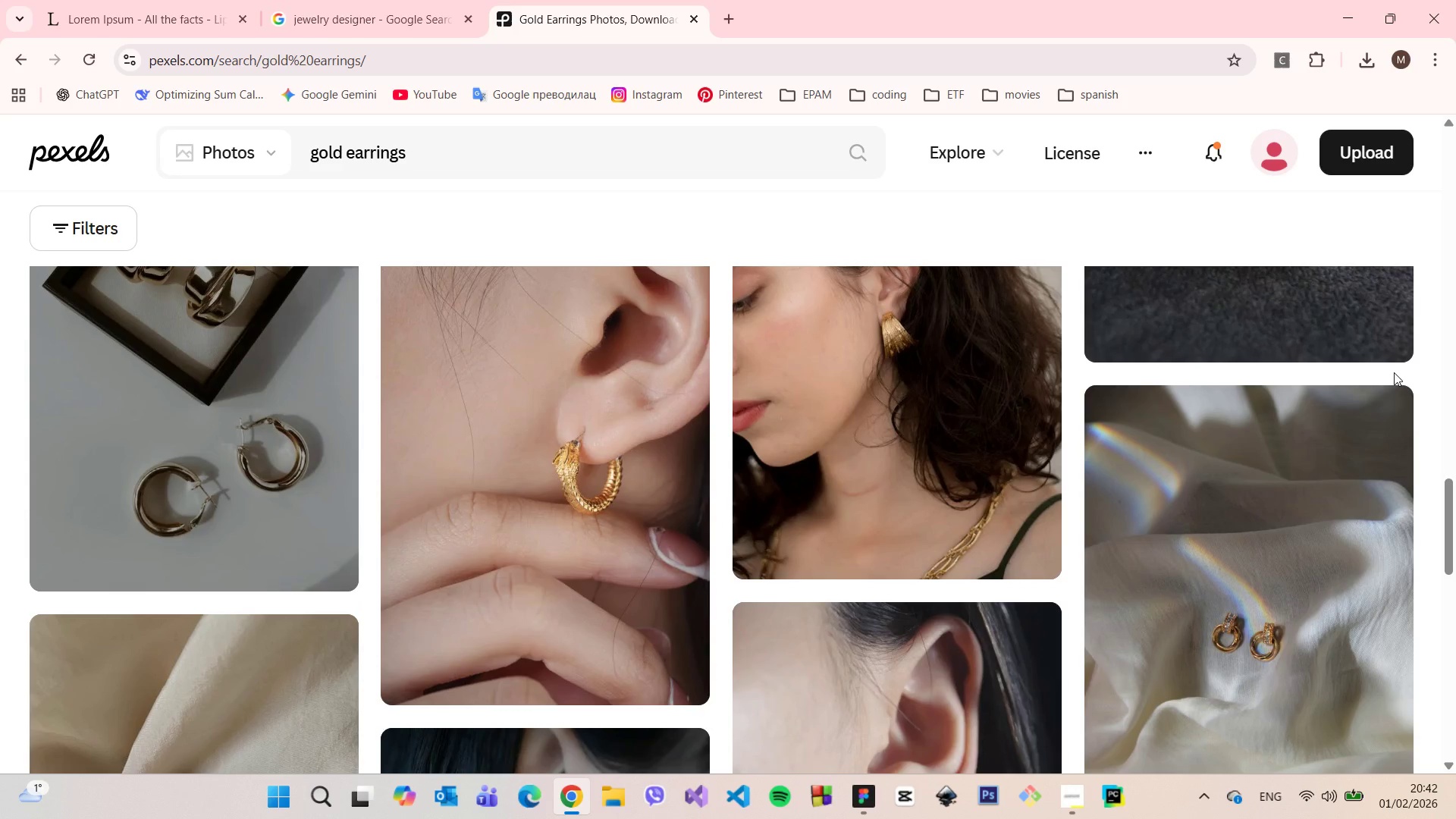 
scroll: coordinate [1394, 367], scroll_direction: down, amount: 7.0
 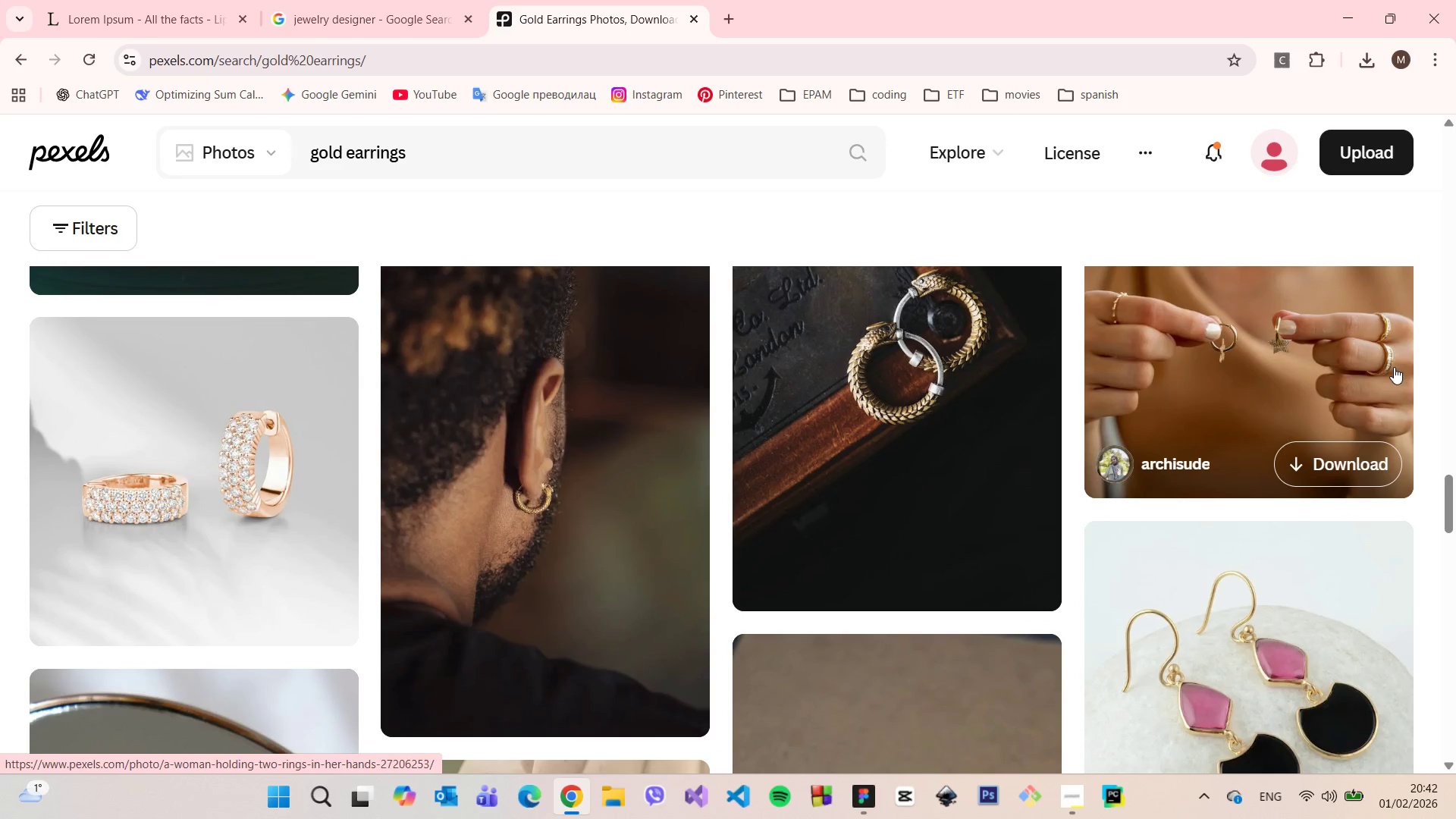 
scroll: coordinate [1394, 367], scroll_direction: up, amount: 1.0
 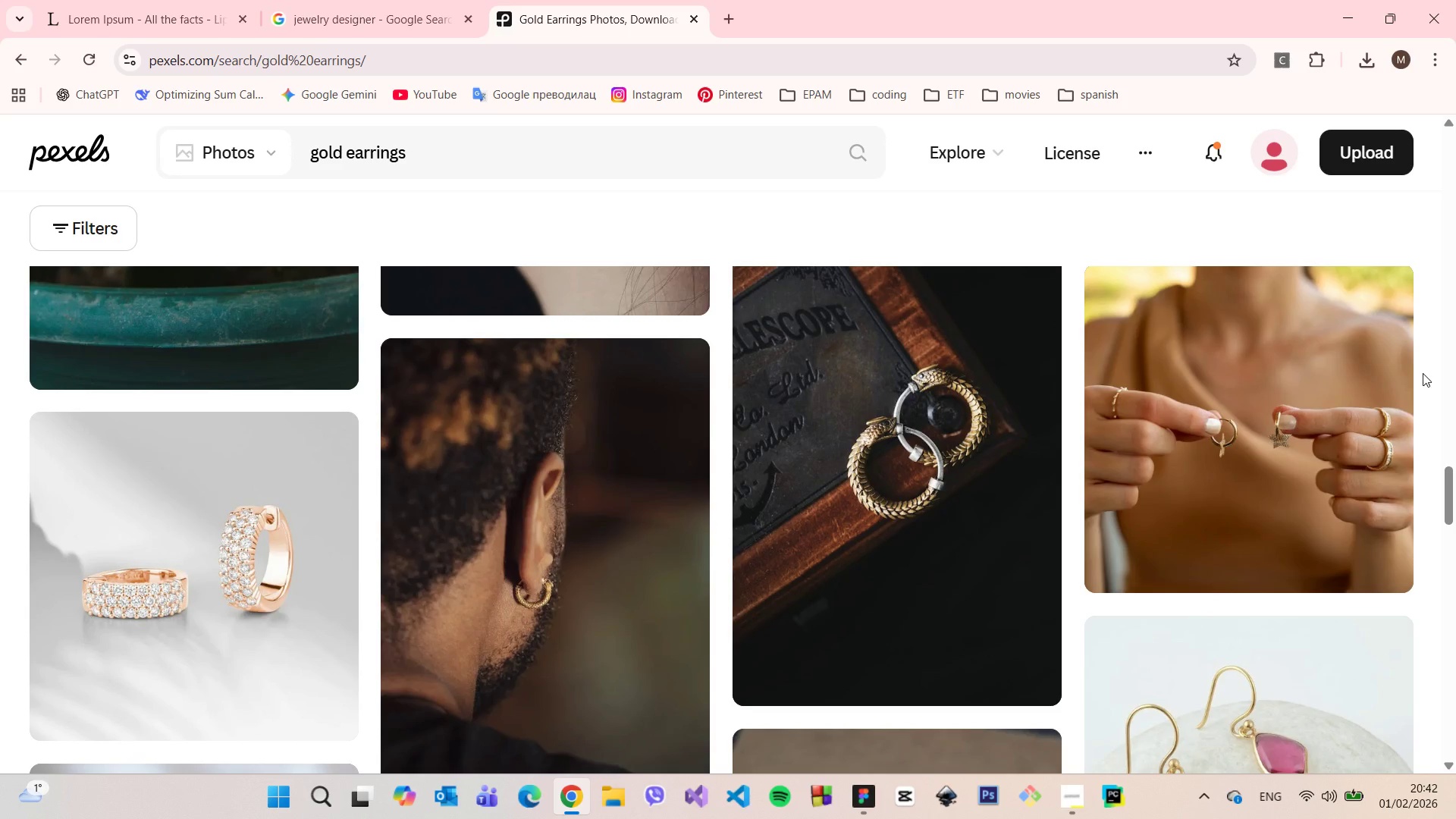 
scroll: coordinate [1421, 372], scroll_direction: down, amount: 3.0
 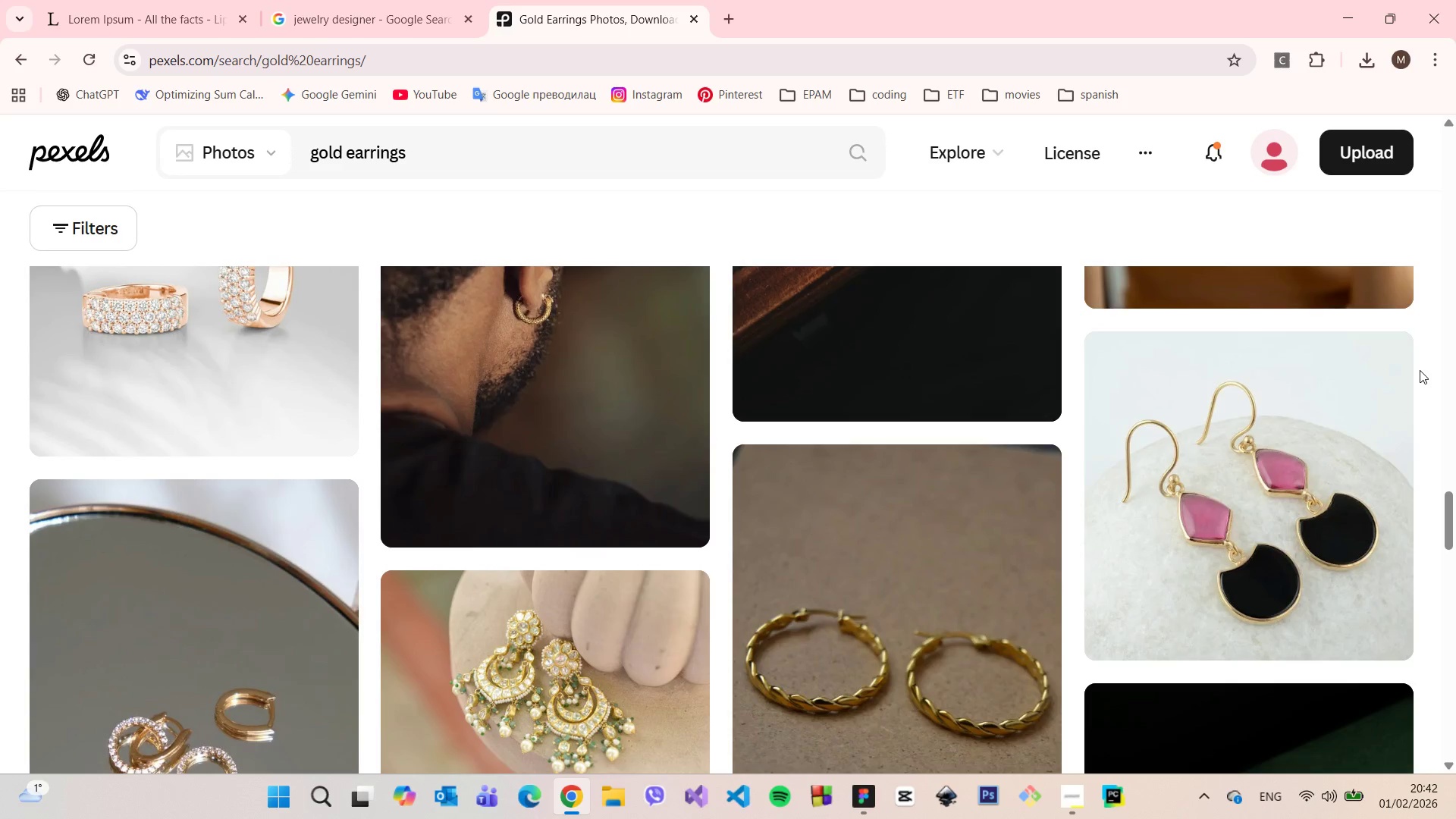 
scroll: coordinate [1420, 370], scroll_direction: up, amount: 1.0
 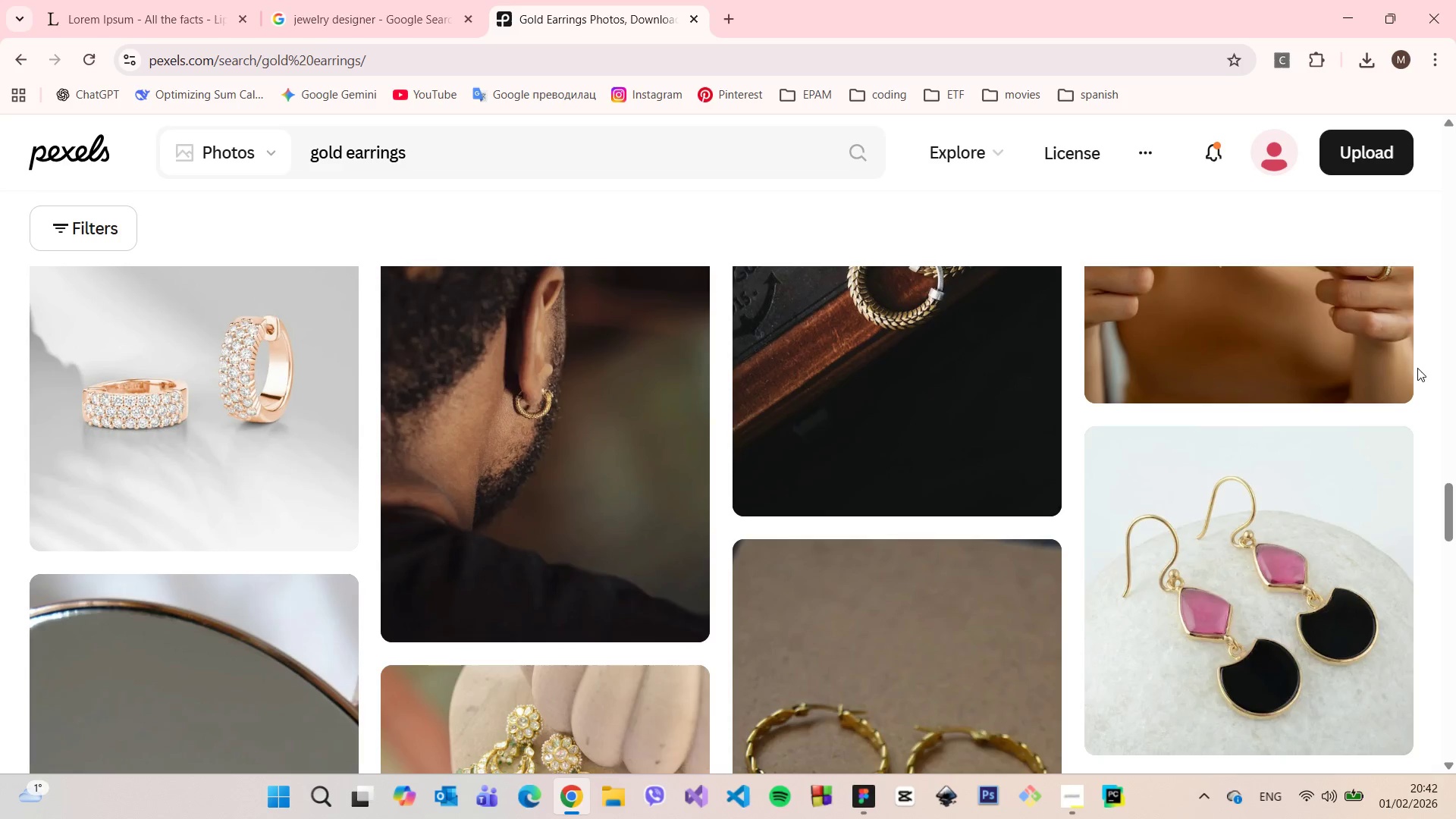 
scroll: coordinate [201, 344], scroll_direction: down, amount: 9.0
 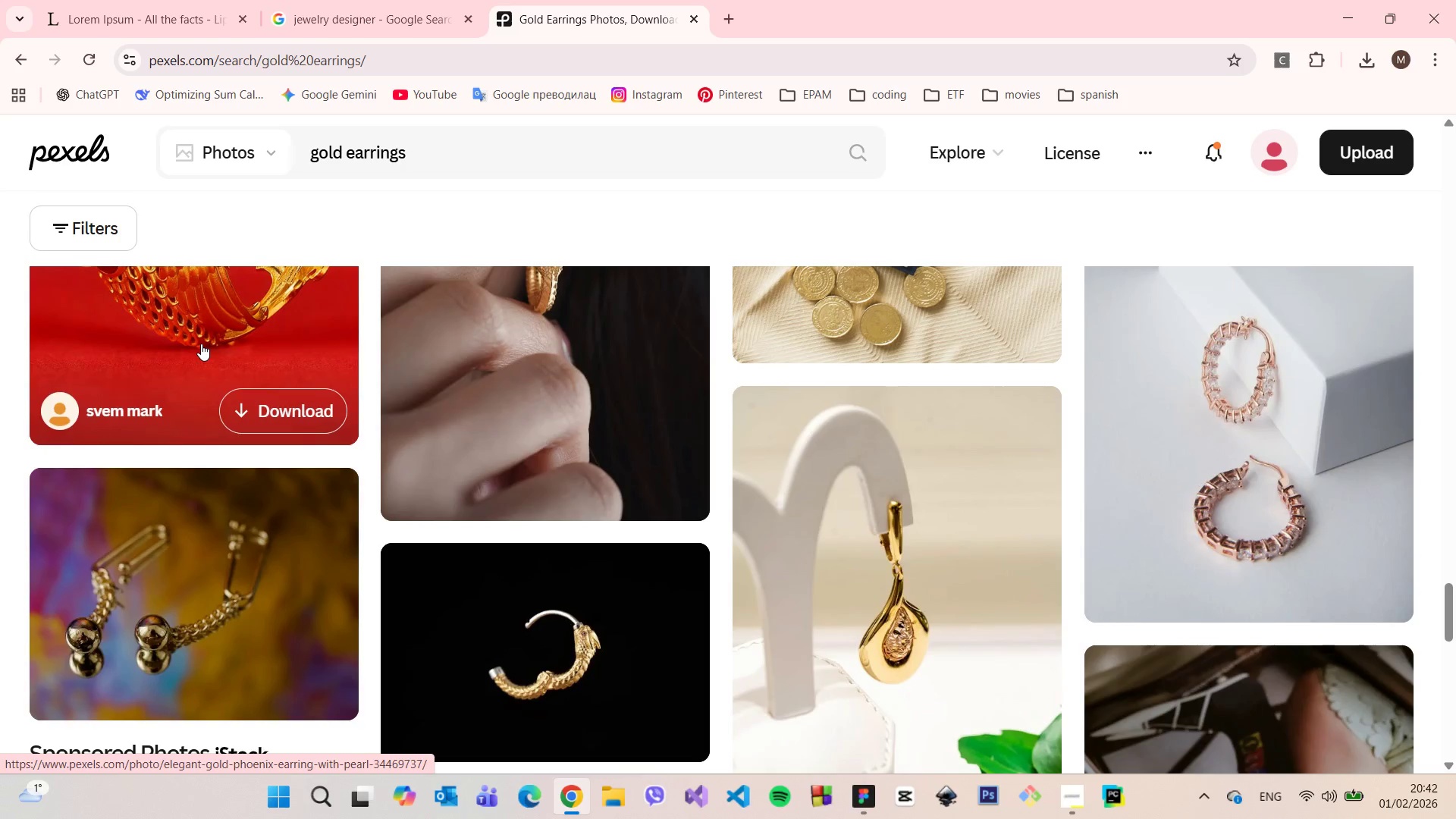 
scroll: coordinate [201, 342], scroll_direction: up, amount: 6.0
 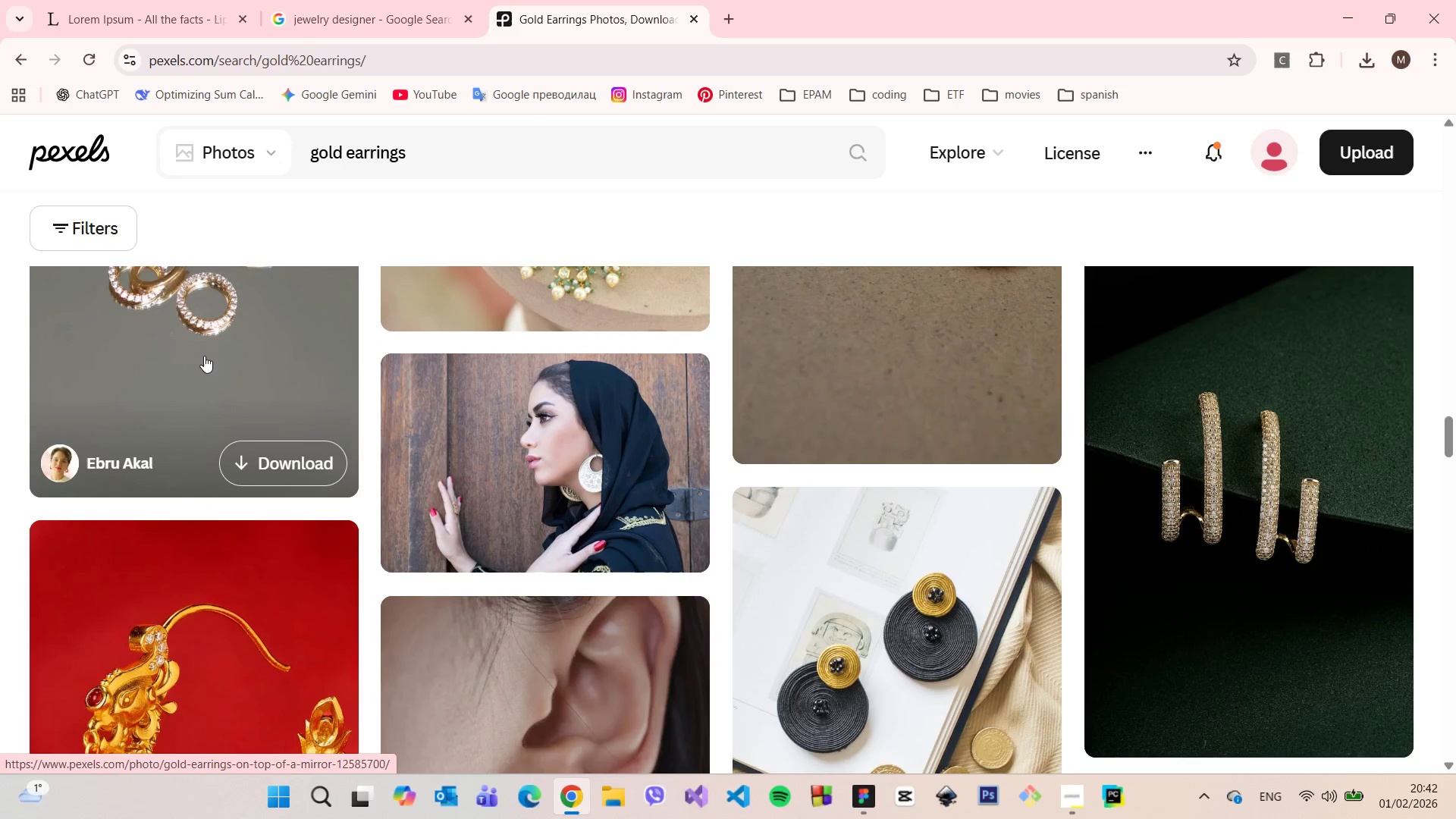 
left_click([204, 356])
 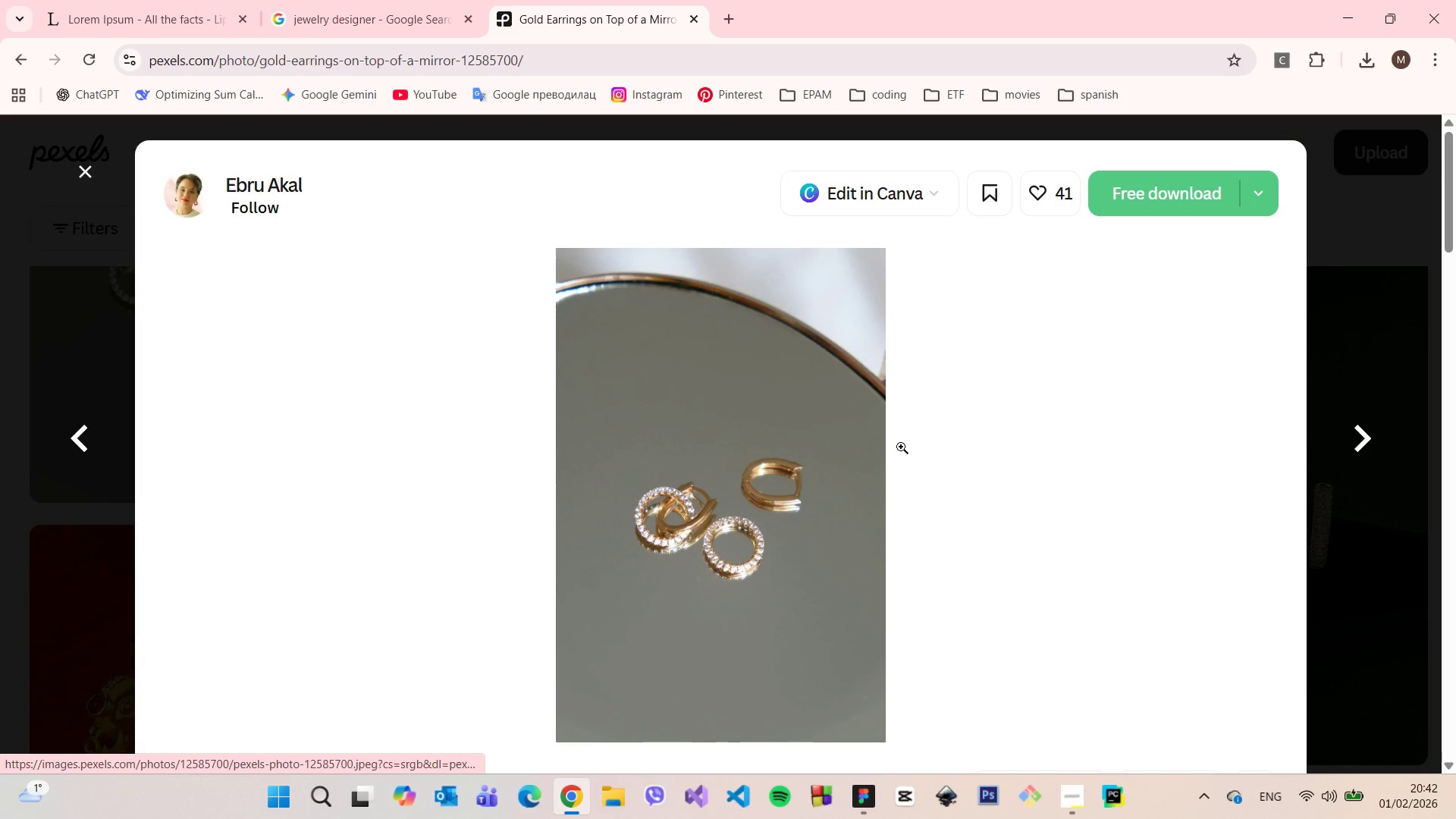 
left_click([1147, 196])
 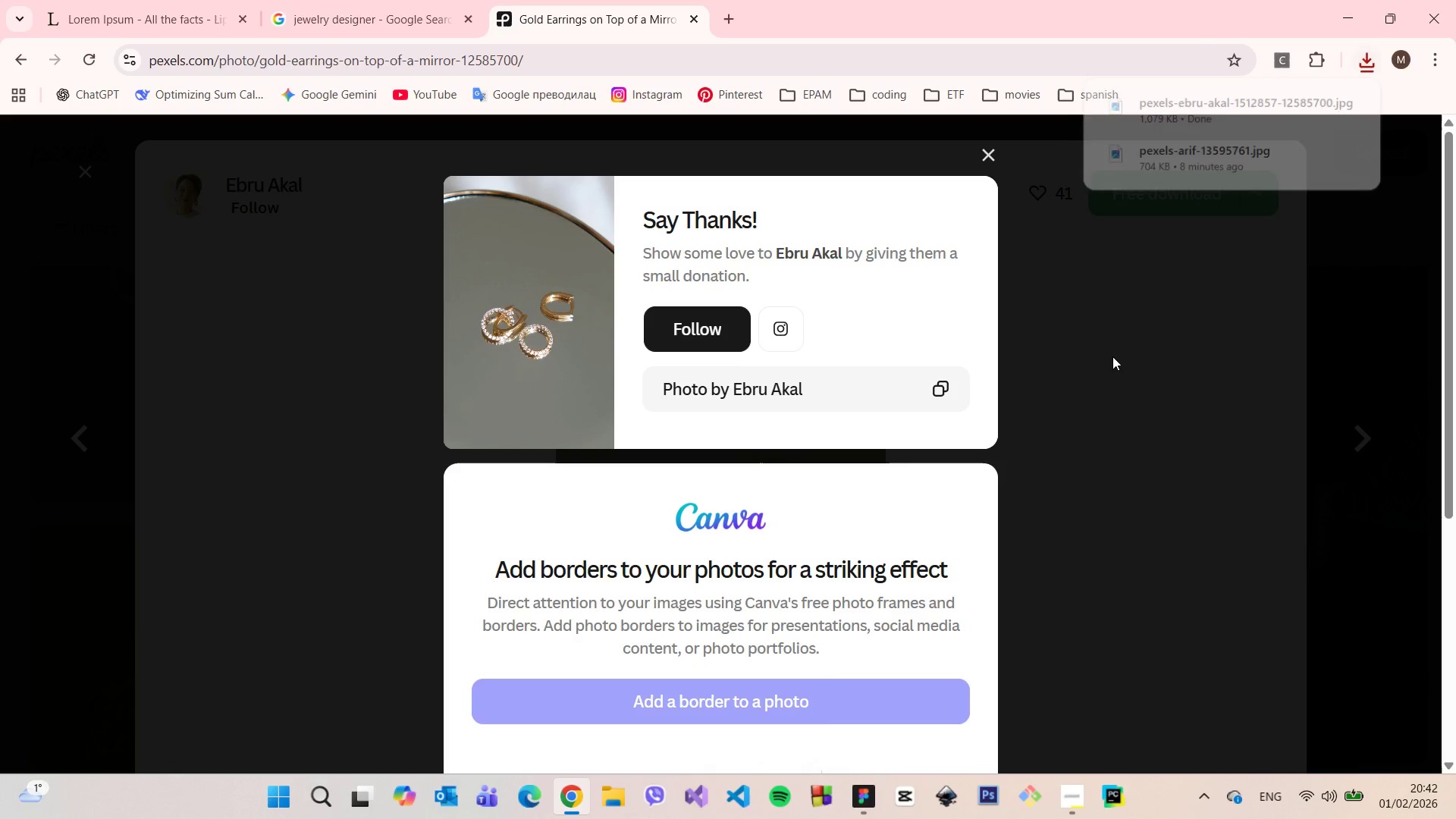 
left_click([990, 159])
 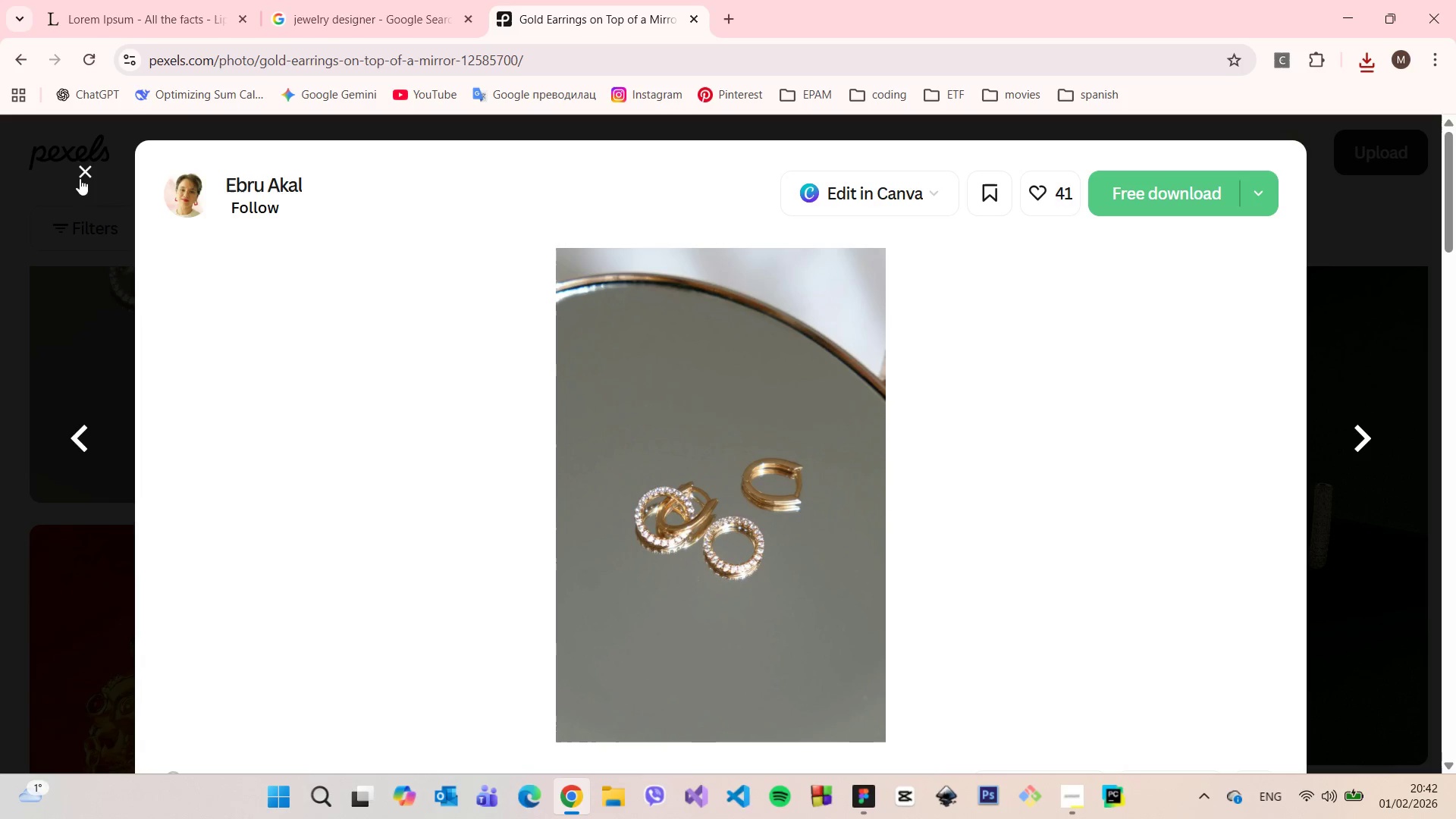 
left_click([81, 173])
 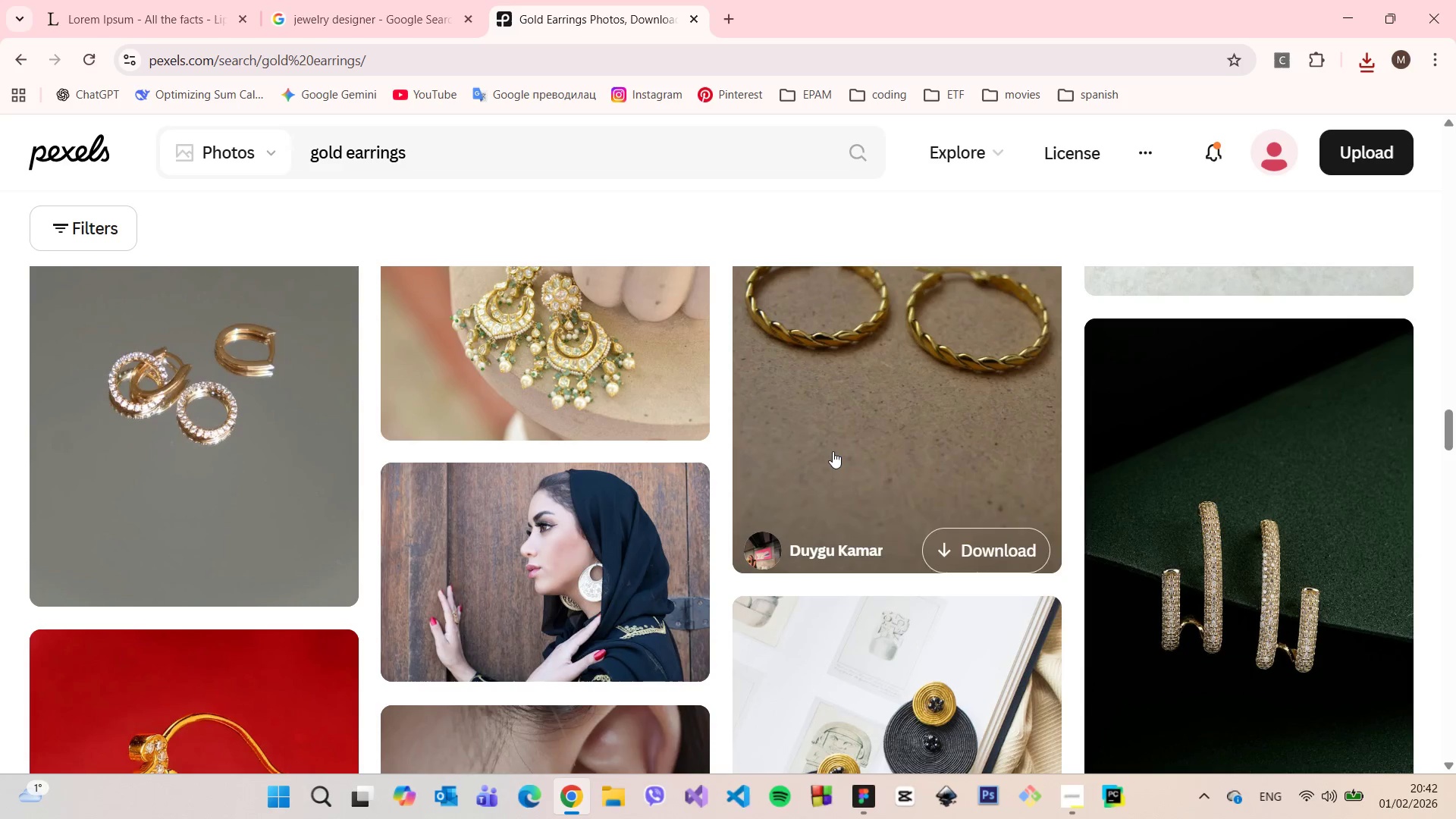 
scroll: coordinate [827, 439], scroll_direction: down, amount: 14.0
 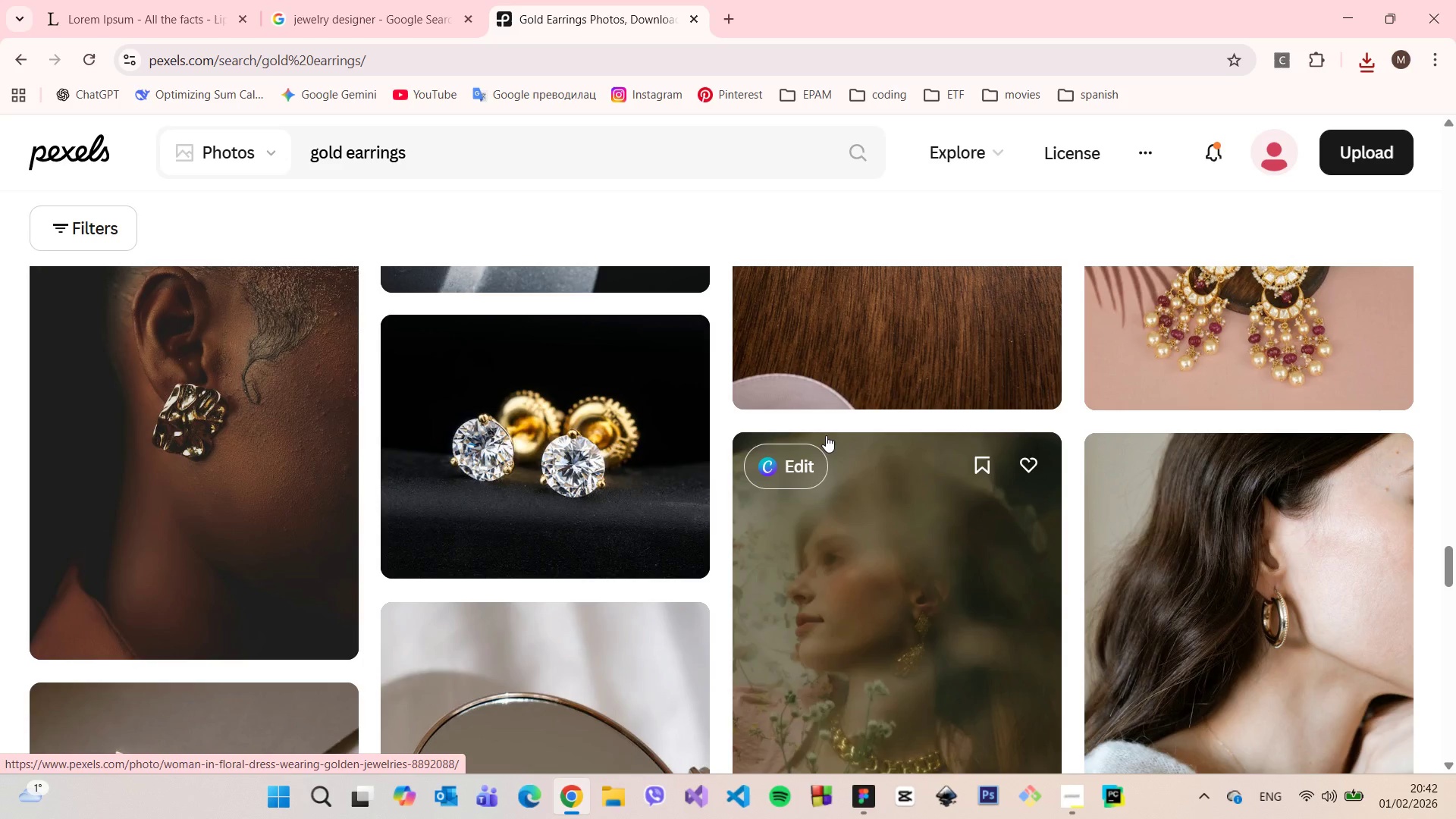 
scroll: coordinate [826, 435], scroll_direction: none, amount: 0.0
 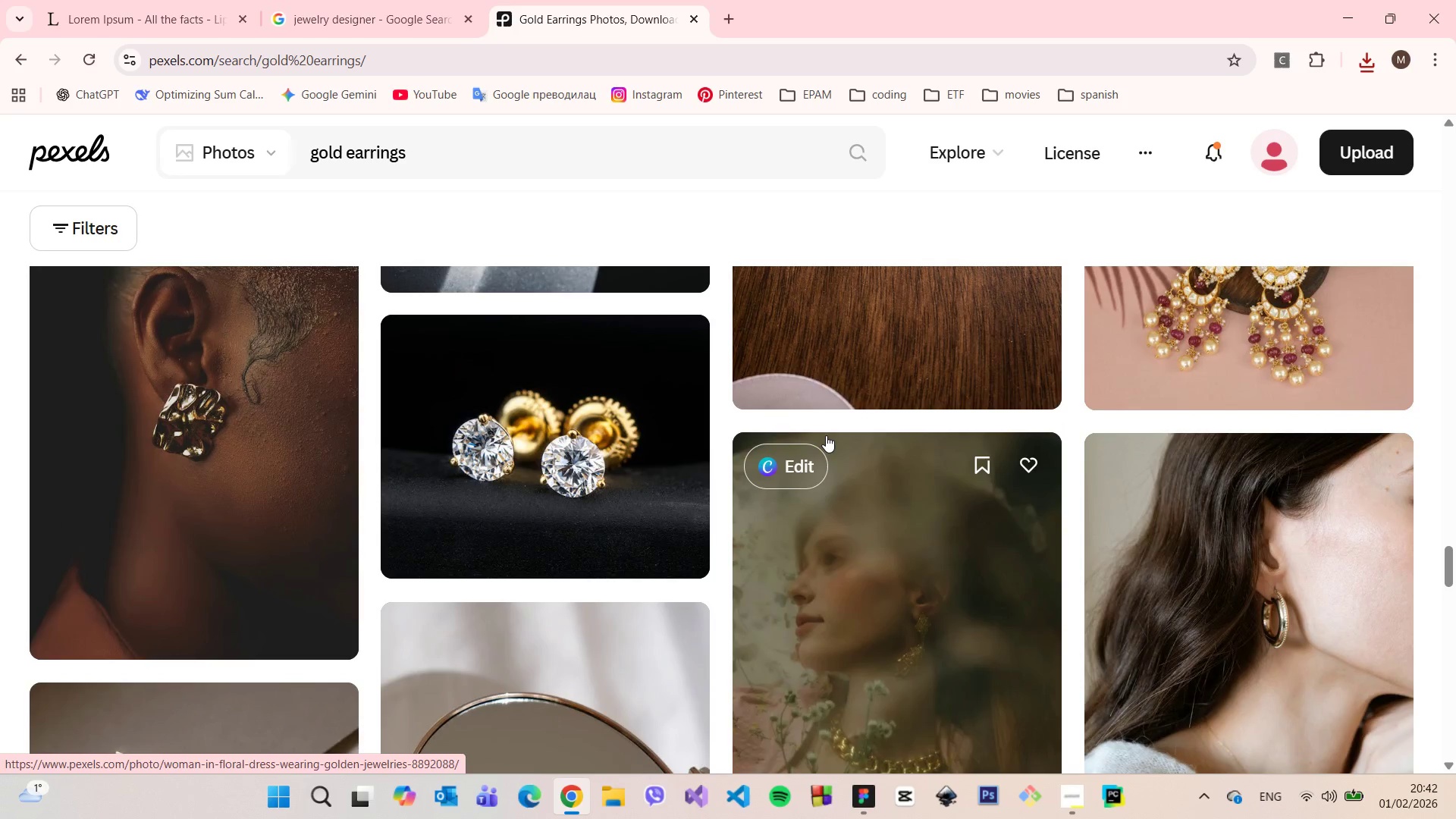 
scroll: coordinate [826, 435], scroll_direction: down, amount: 5.0
 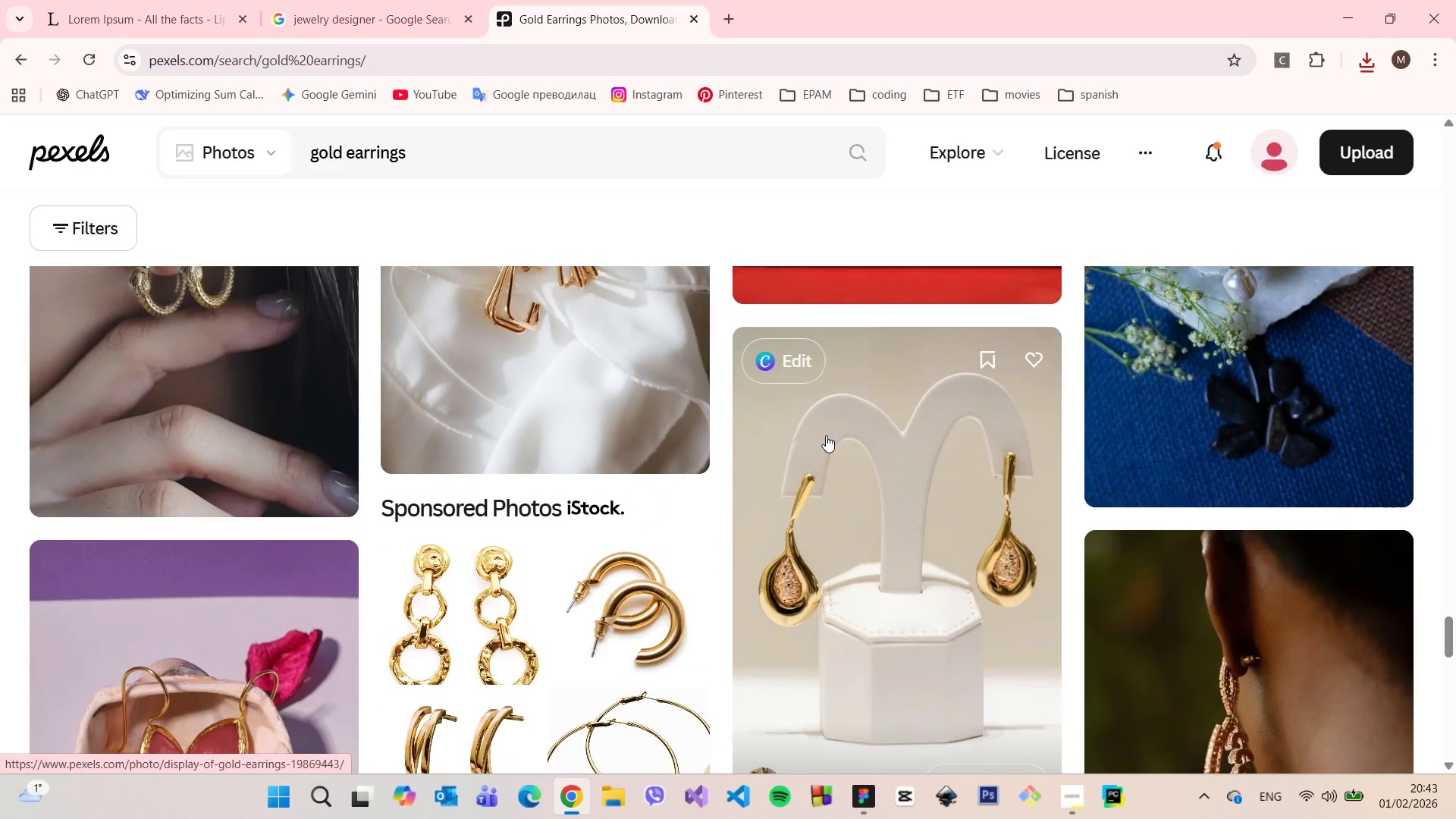 
scroll: coordinate [826, 435], scroll_direction: up, amount: 2.0
 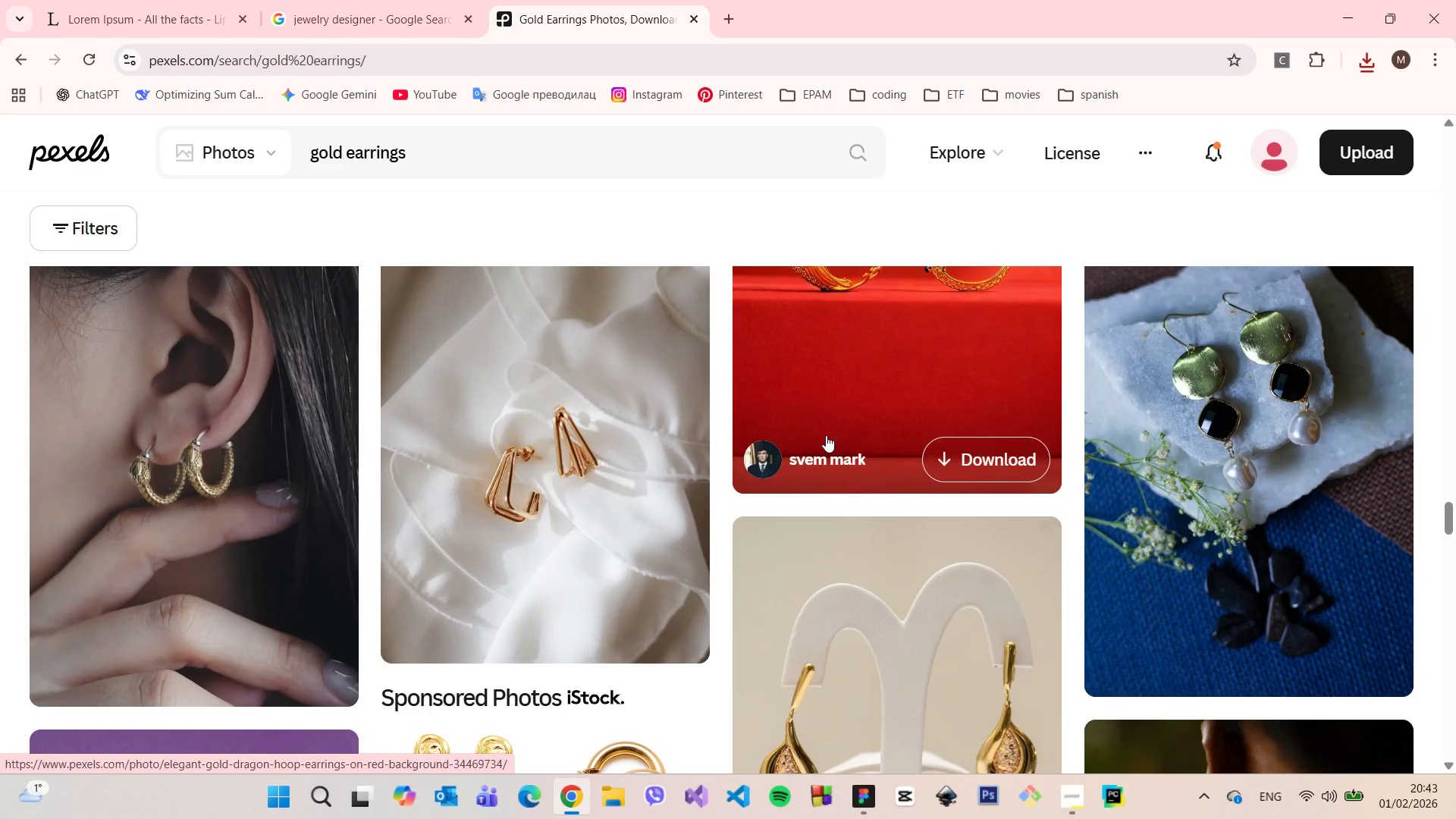 
scroll: coordinate [485, 449], scroll_direction: down, amount: 5.0
 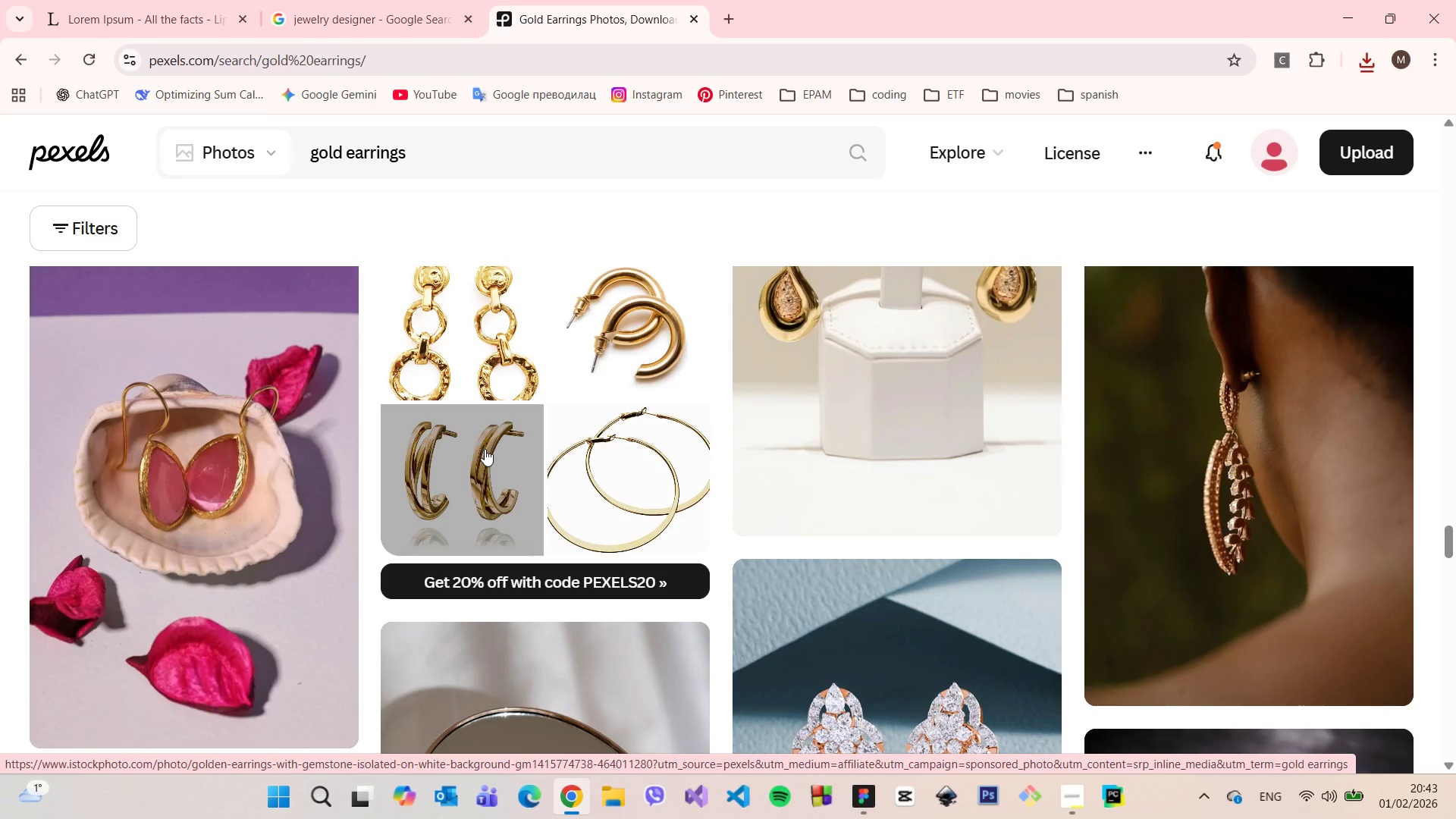 
scroll: coordinate [485, 449], scroll_direction: up, amount: 1.0
 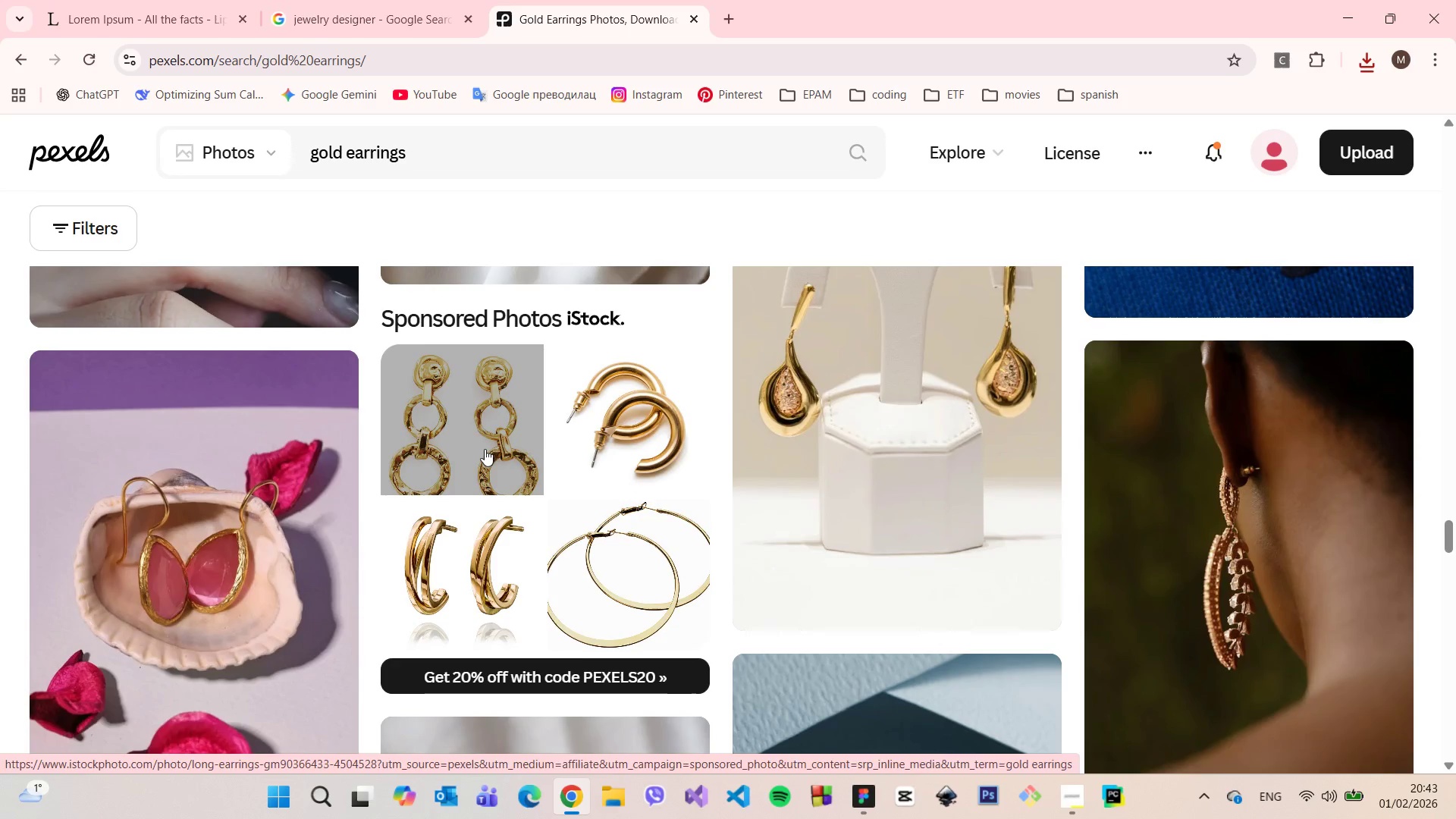 
scroll: coordinate [485, 449], scroll_direction: down, amount: 2.0
 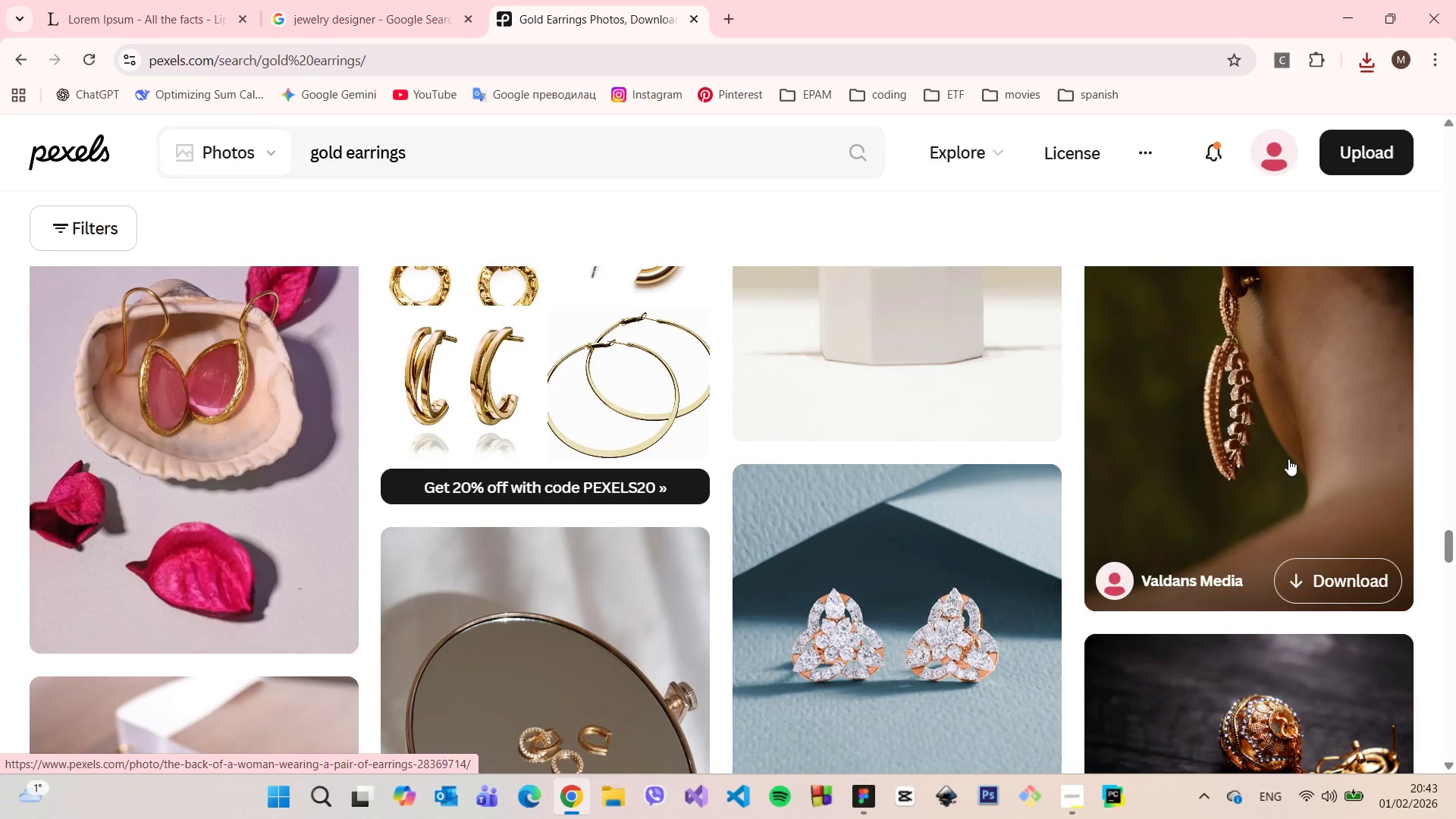 
scroll: coordinate [1291, 457], scroll_direction: up, amount: 2.0
 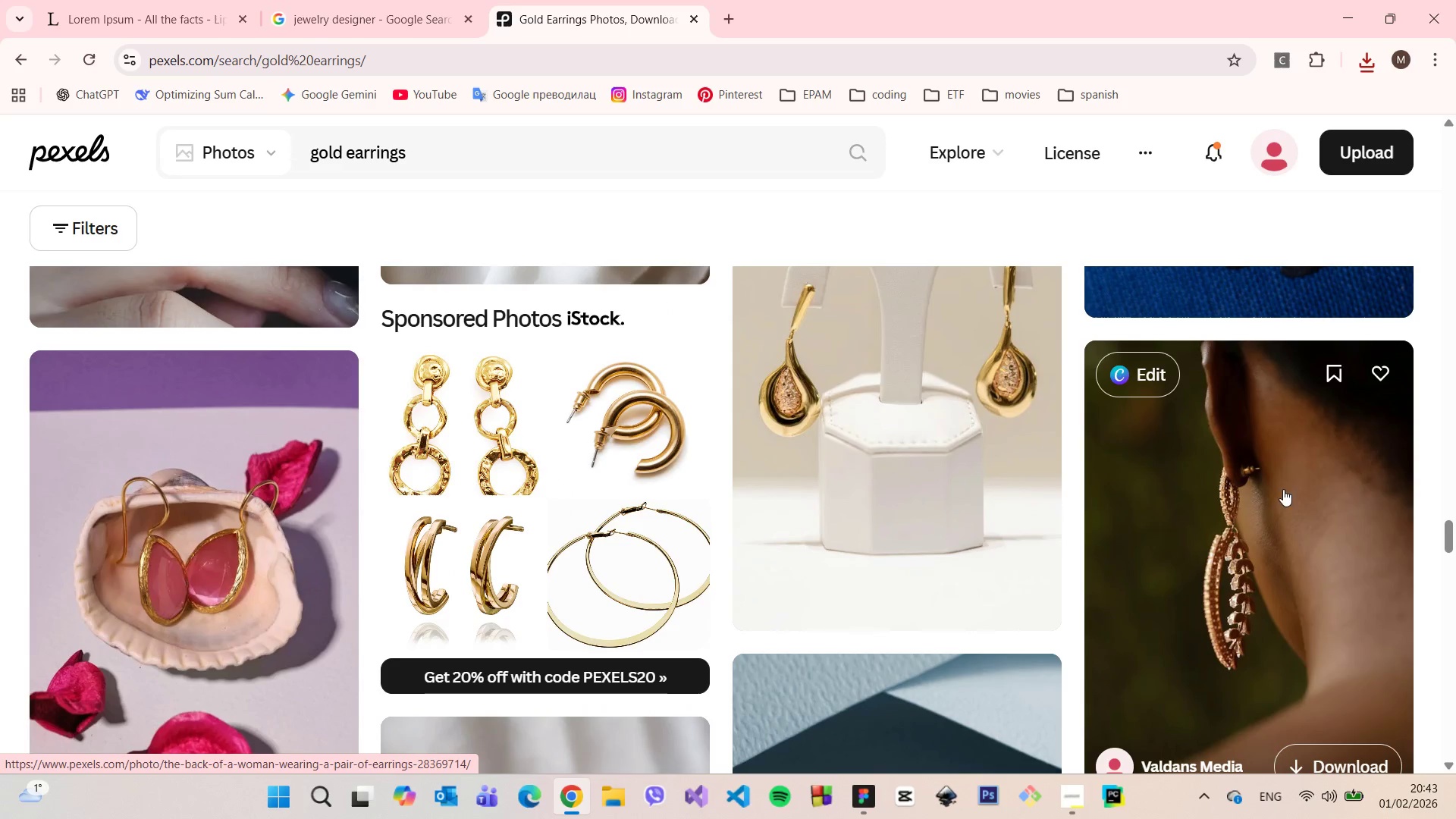 
left_click([1273, 507])
 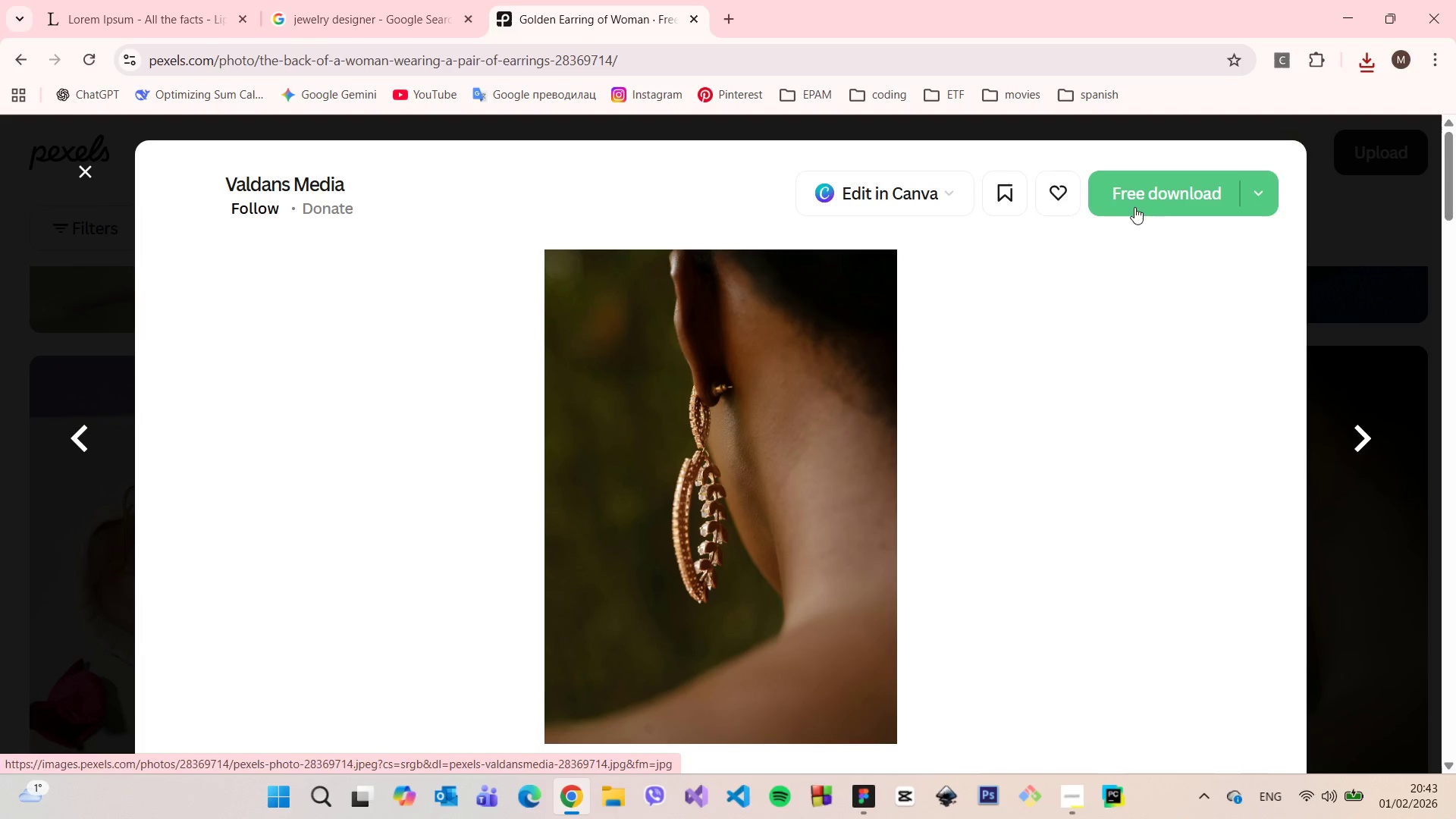 
left_click([1171, 202])
 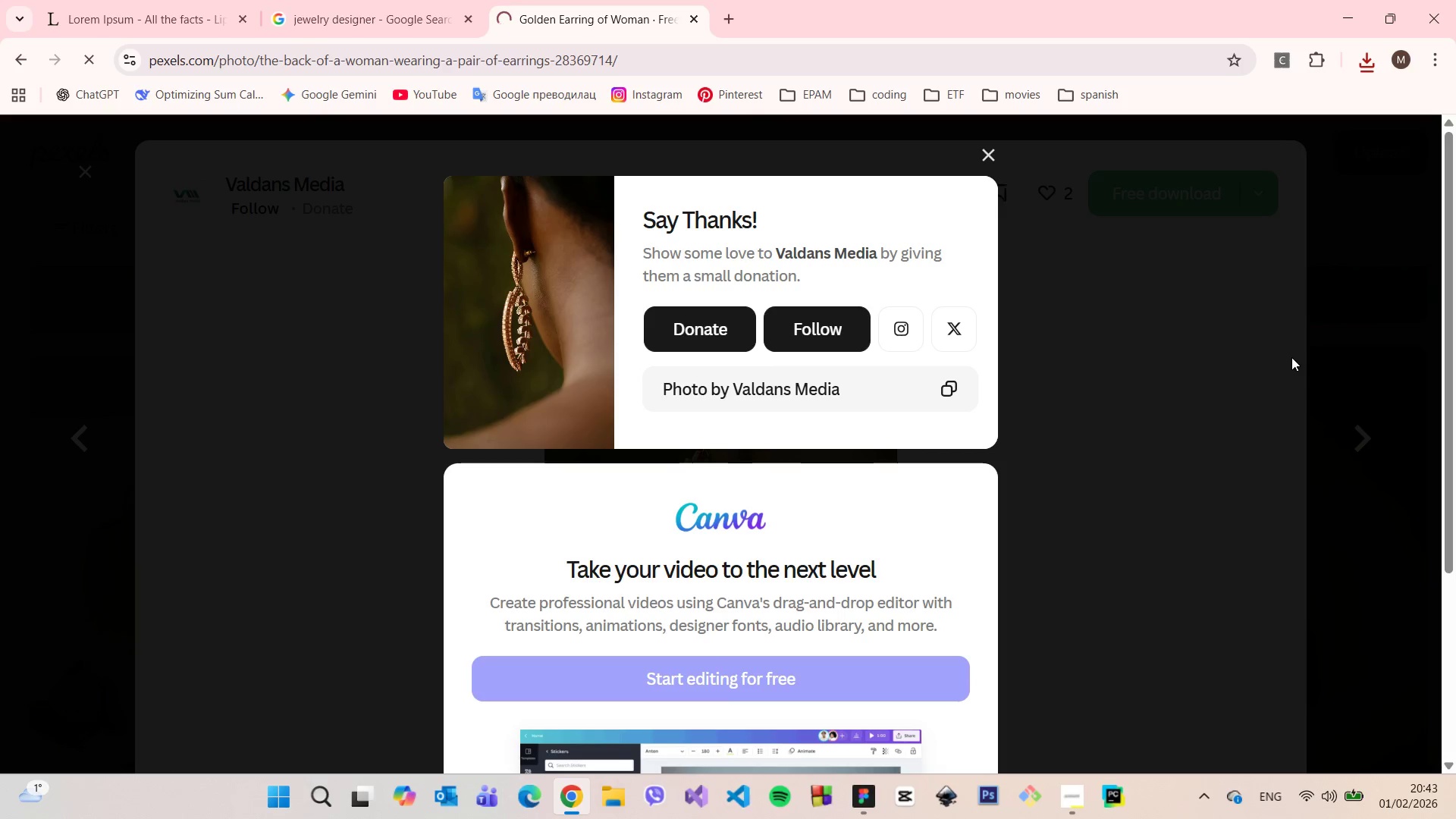 
left_click([1291, 357])
 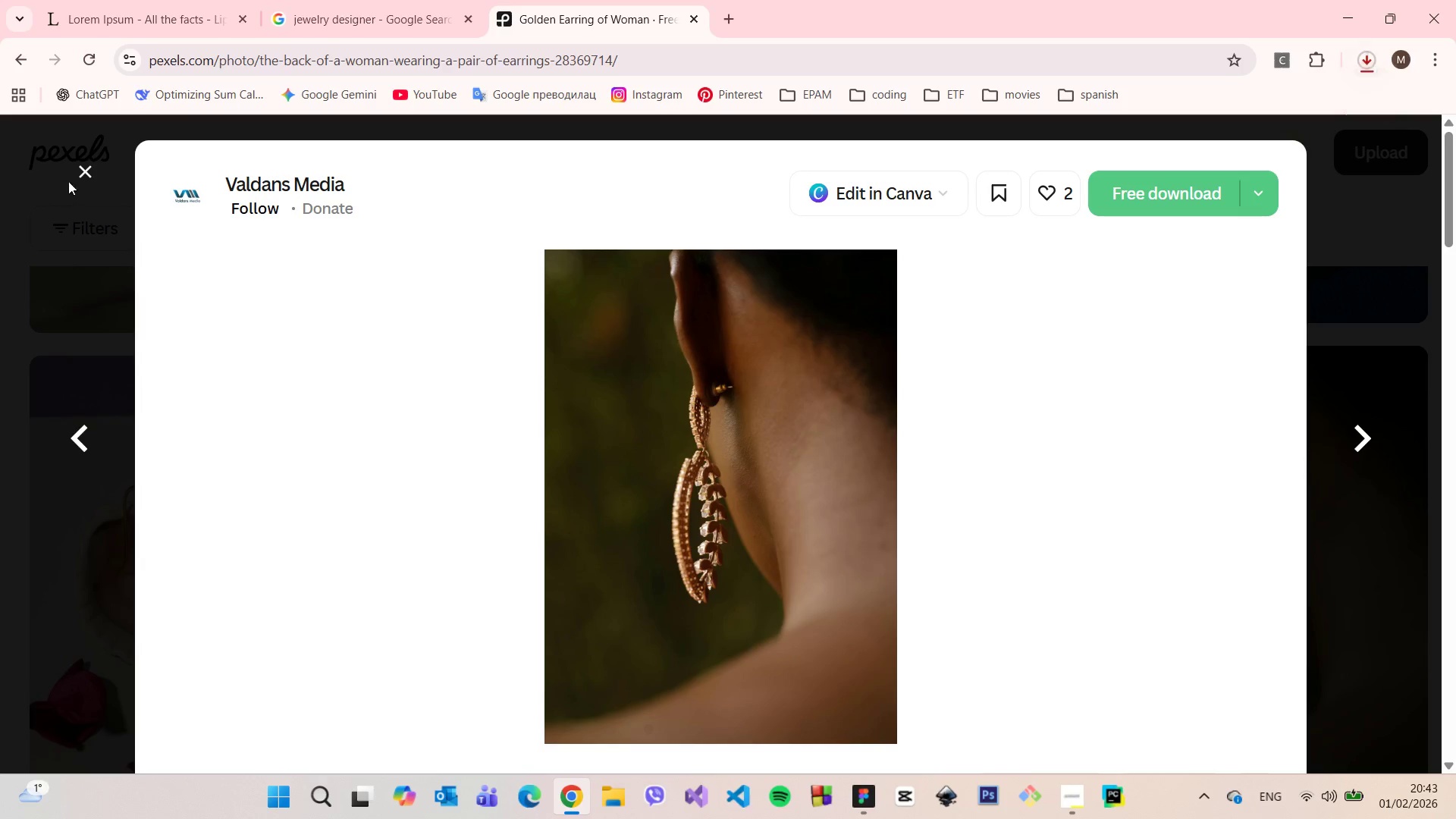 
left_click([81, 177])
 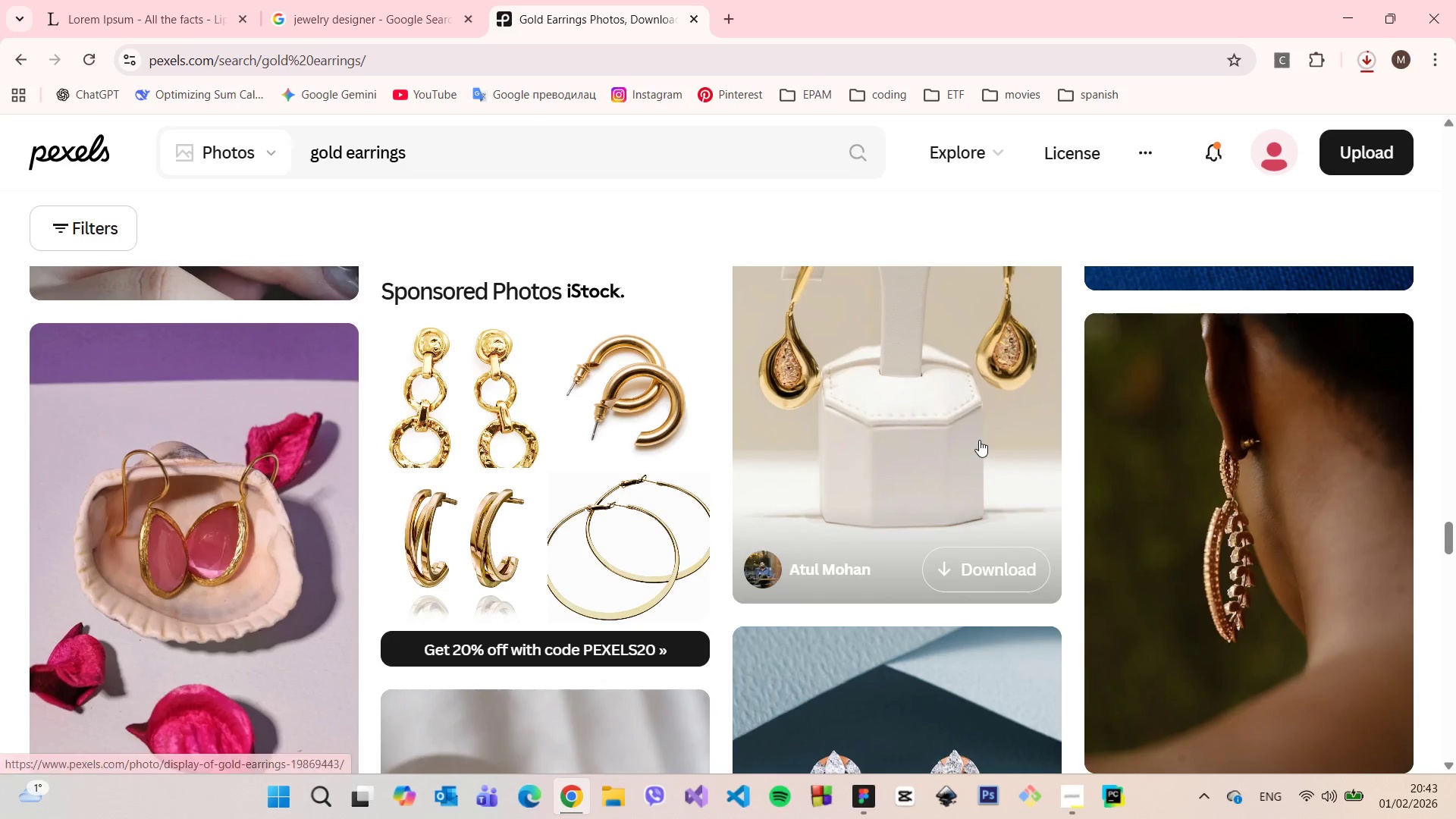 
scroll: coordinate [971, 432], scroll_direction: down, amount: 7.0
 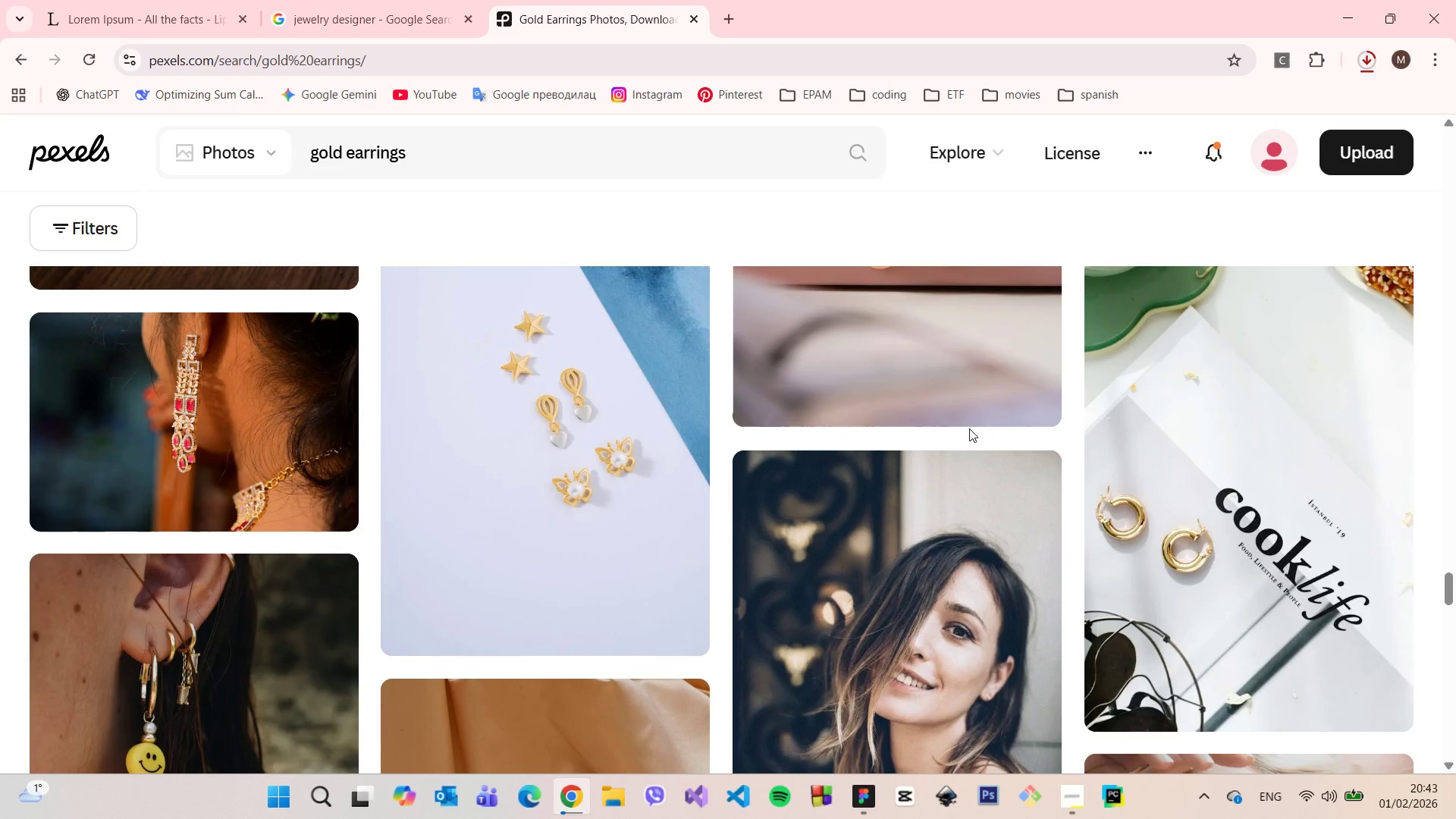 
left_click([472, 345])
 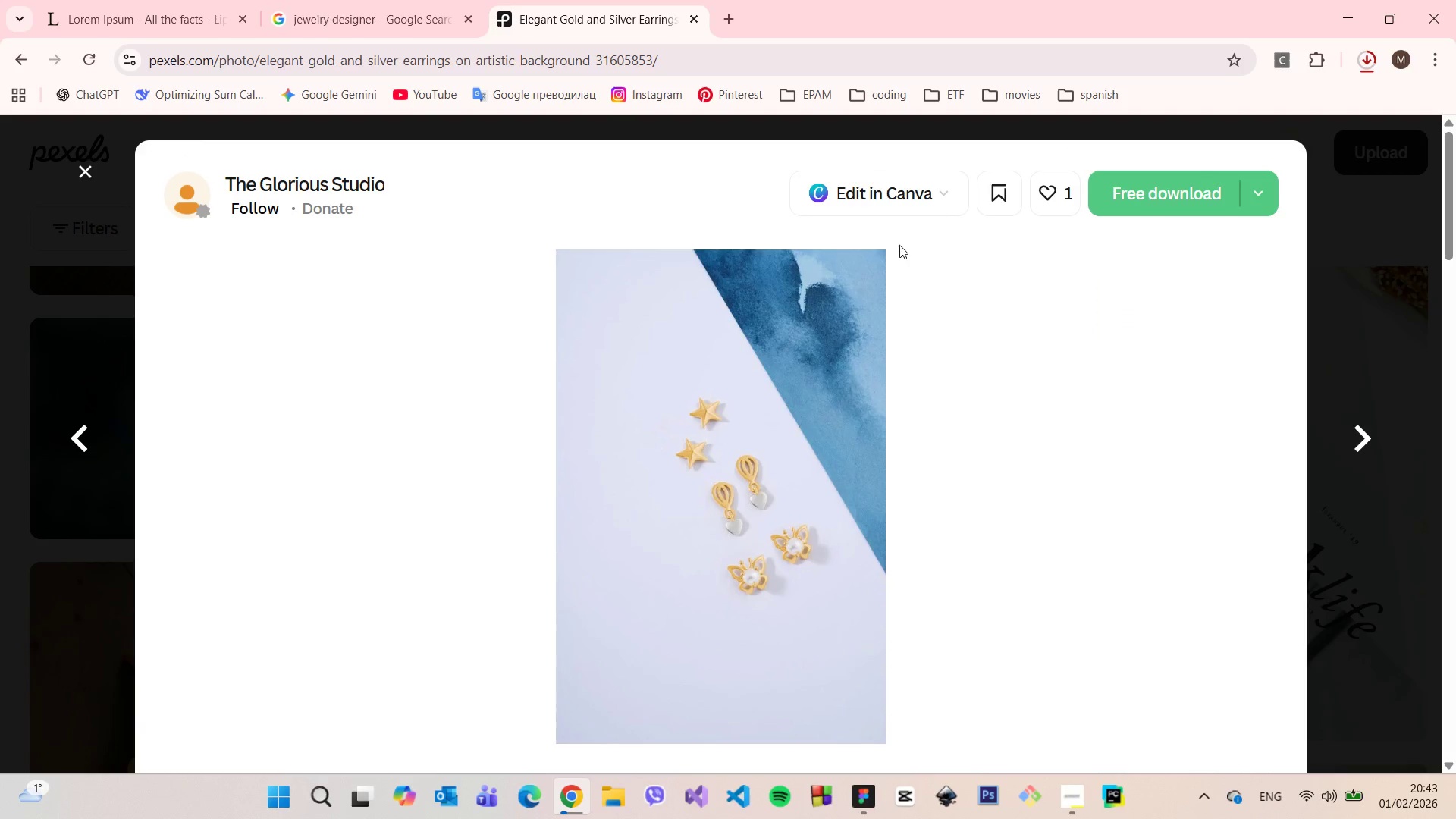 
left_click([1153, 193])
 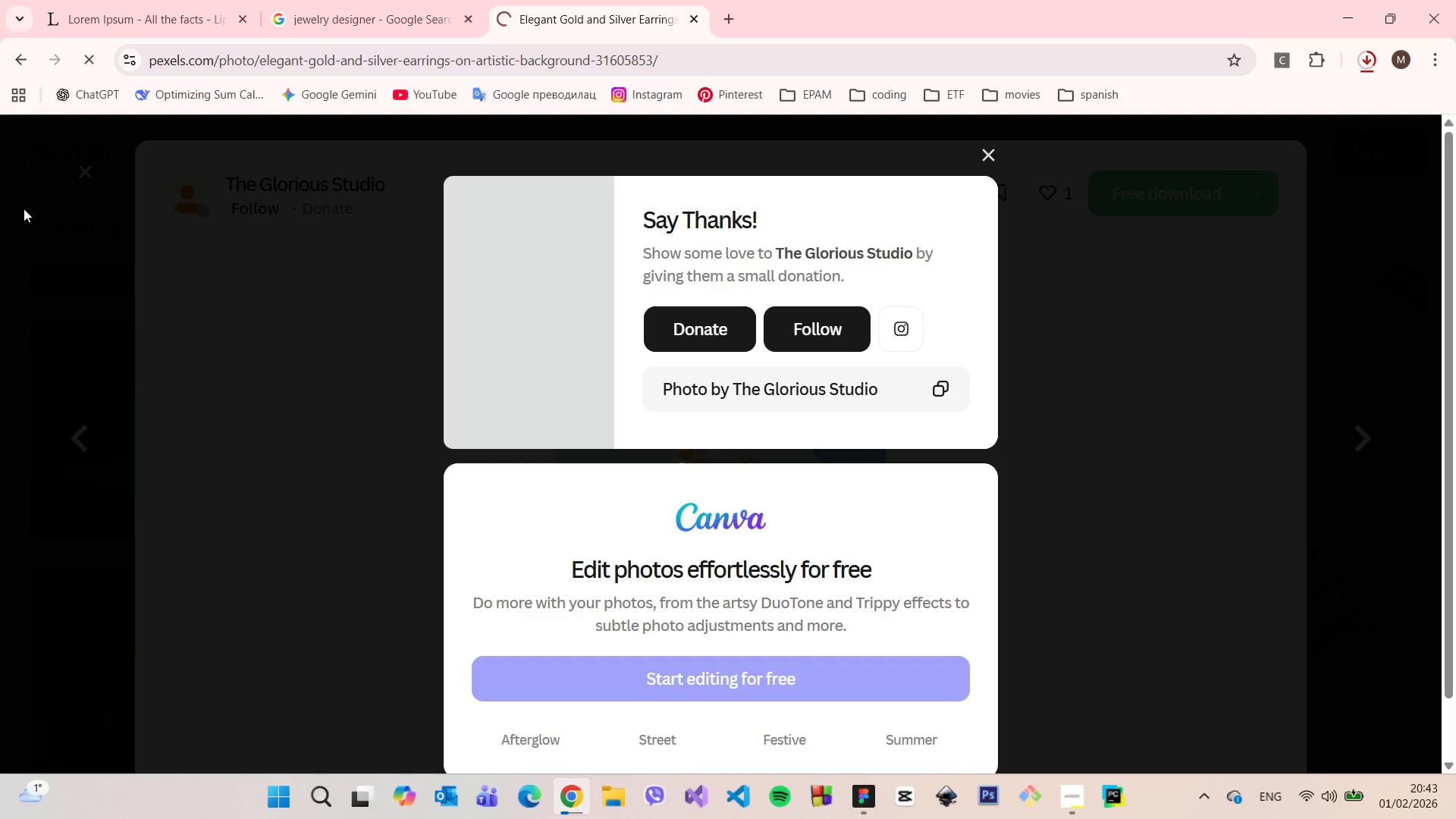 
left_click([58, 206])
 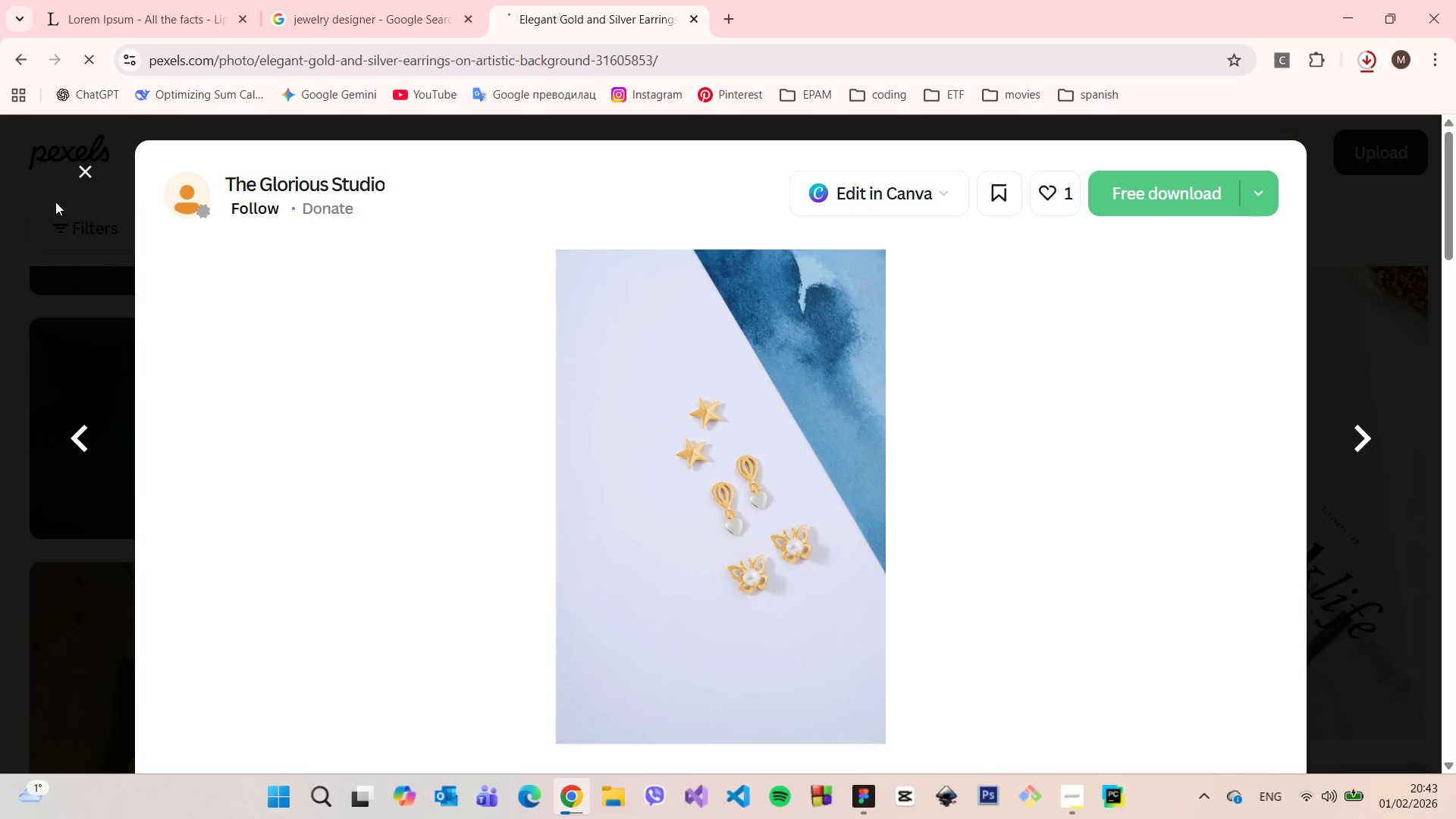 
left_click([83, 171])
 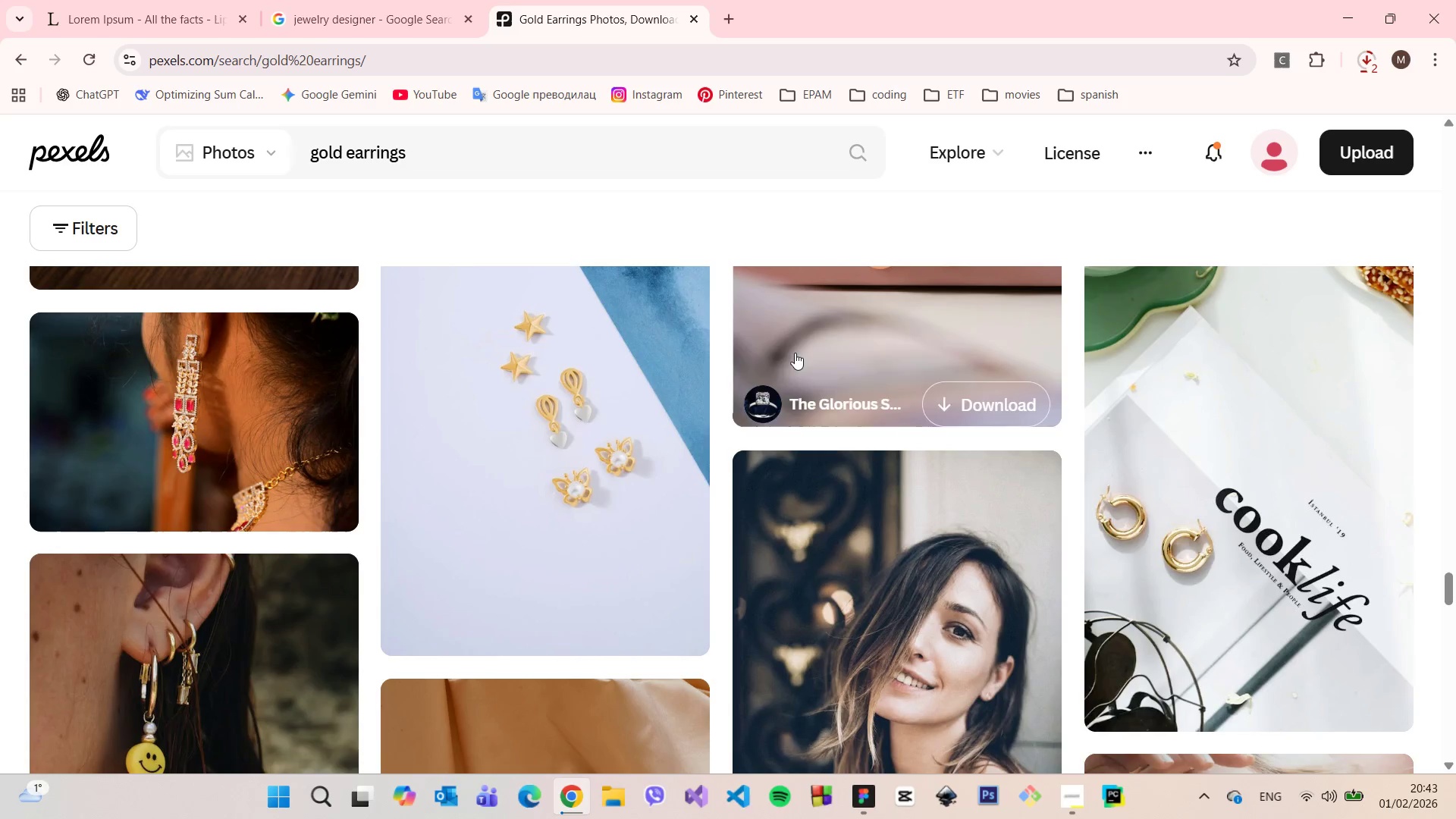 
scroll: coordinate [808, 350], scroll_direction: down, amount: 7.0
 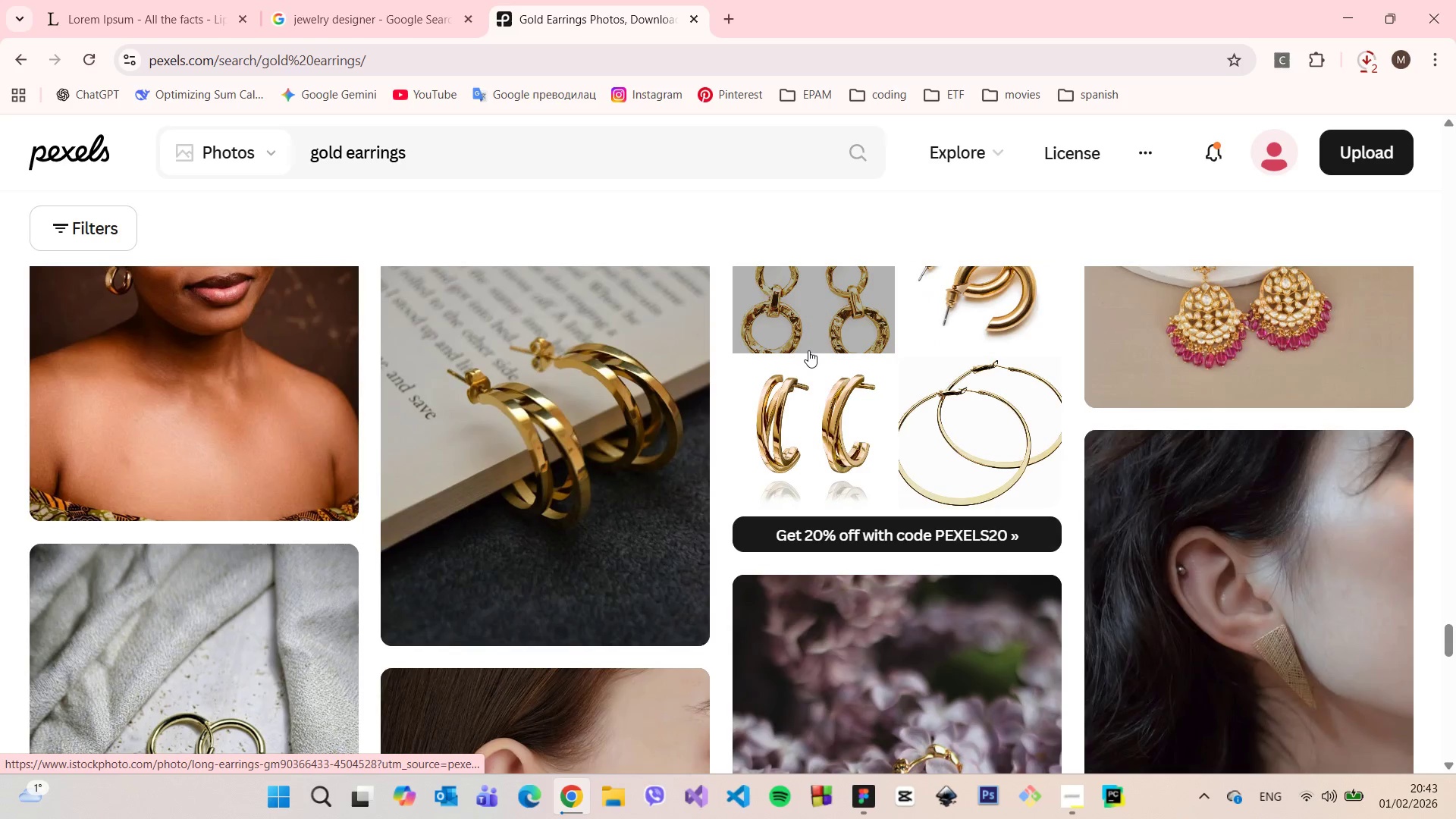 
scroll: coordinate [808, 350], scroll_direction: up, amount: 1.0
 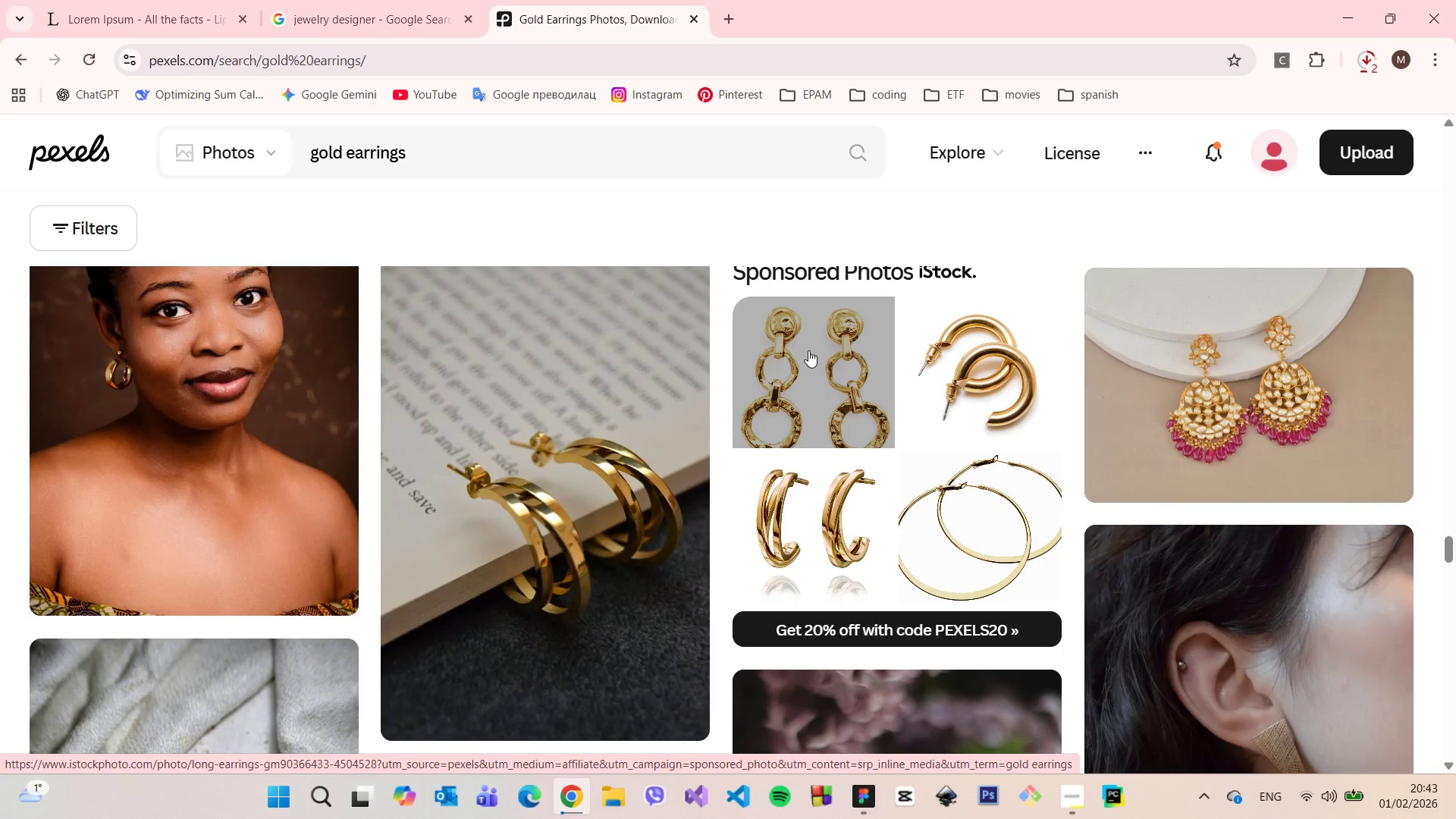 
scroll: coordinate [808, 350], scroll_direction: down, amount: 4.0
 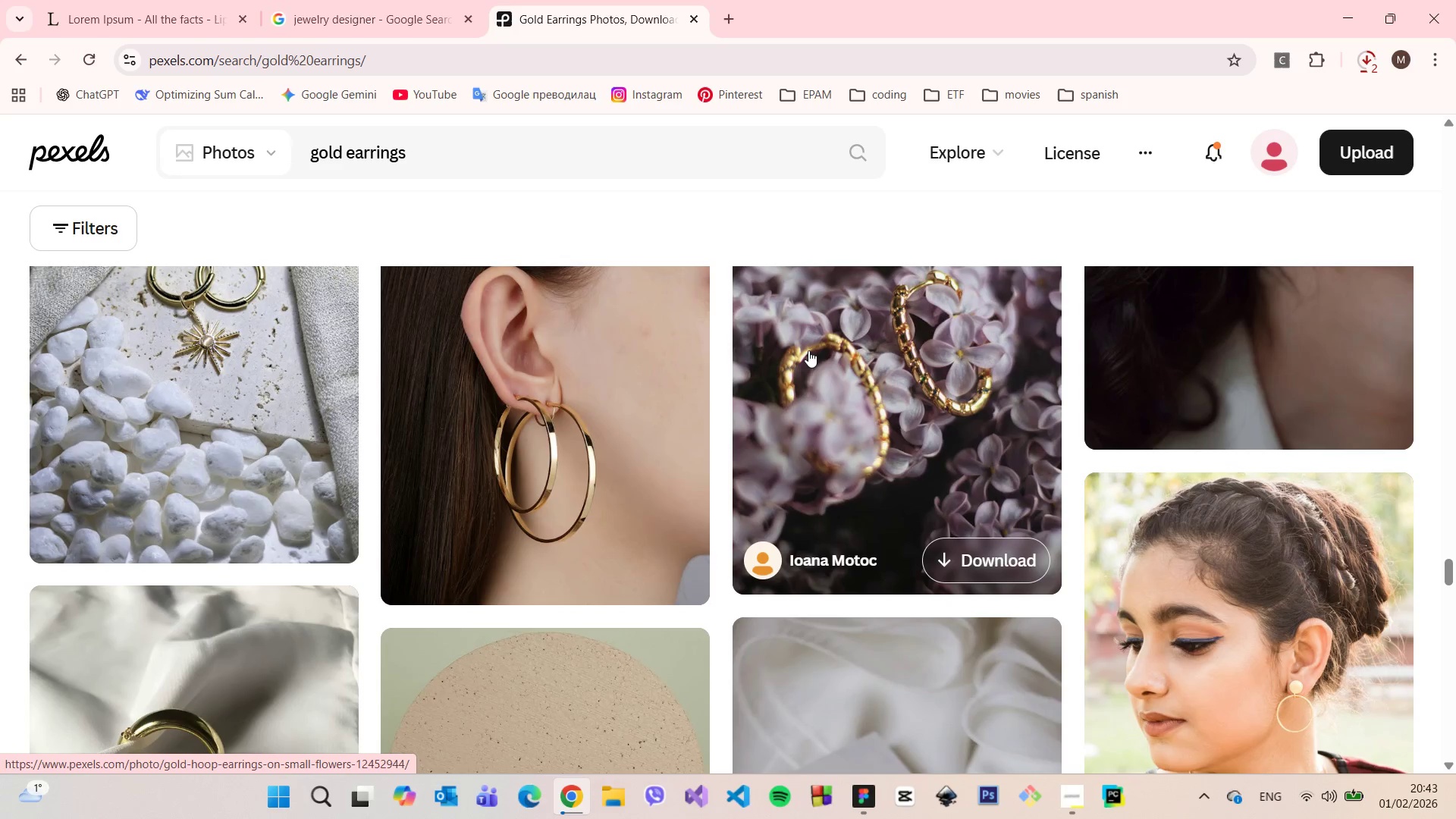 
scroll: coordinate [808, 350], scroll_direction: up, amount: 1.0
 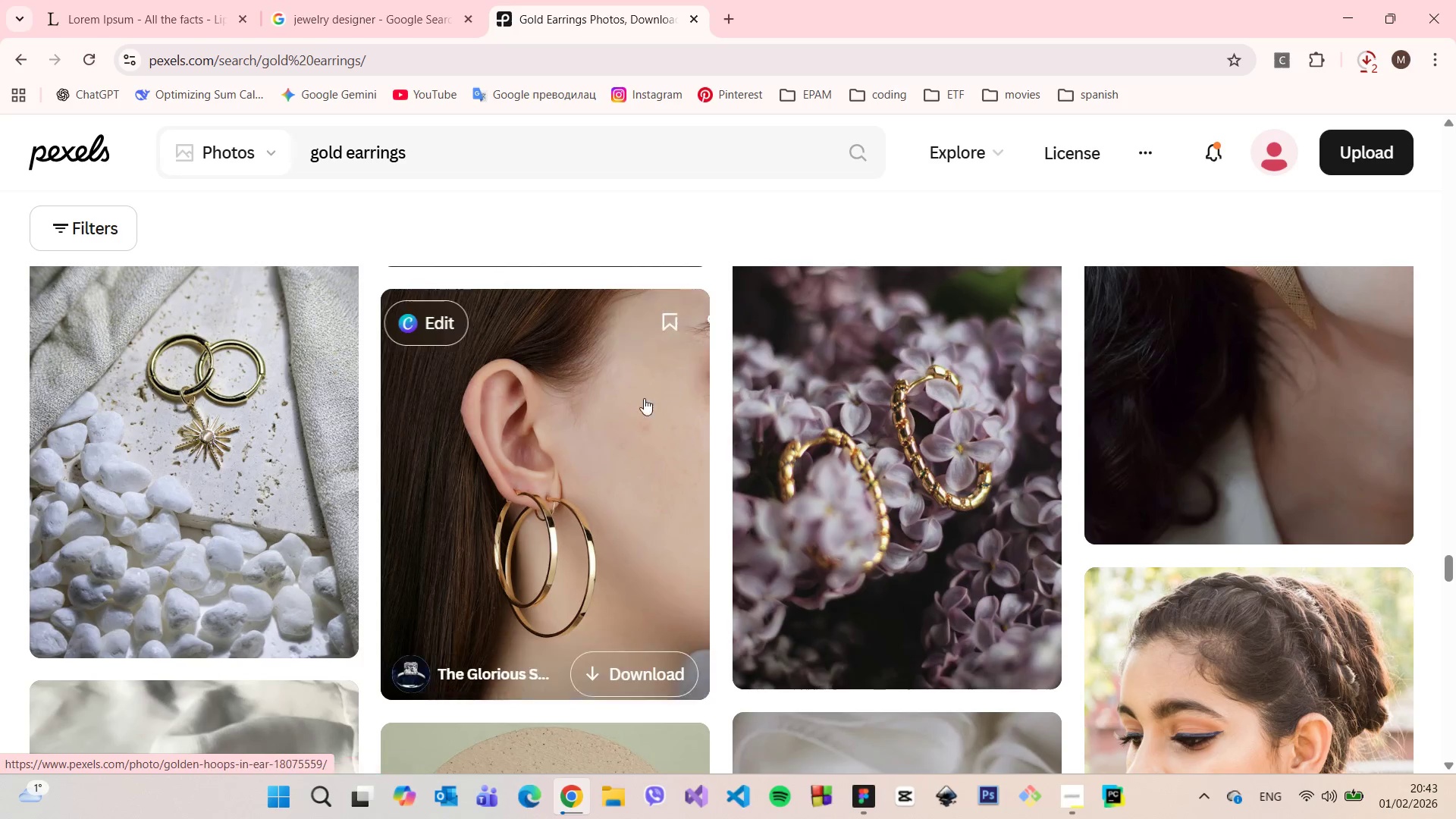 
left_click([576, 451])
 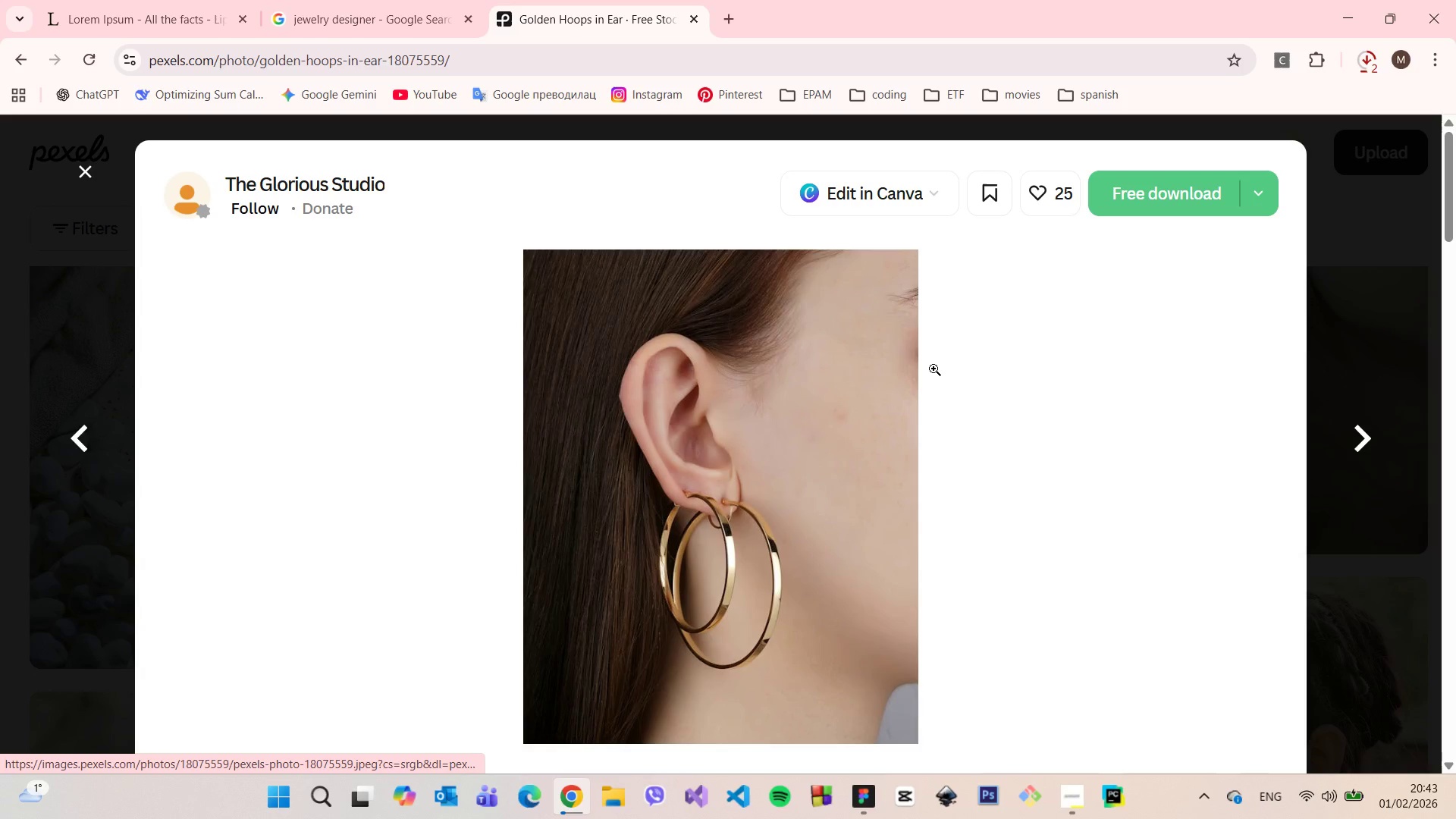 
scroll: coordinate [911, 367], scroll_direction: down, amount: 13.0
 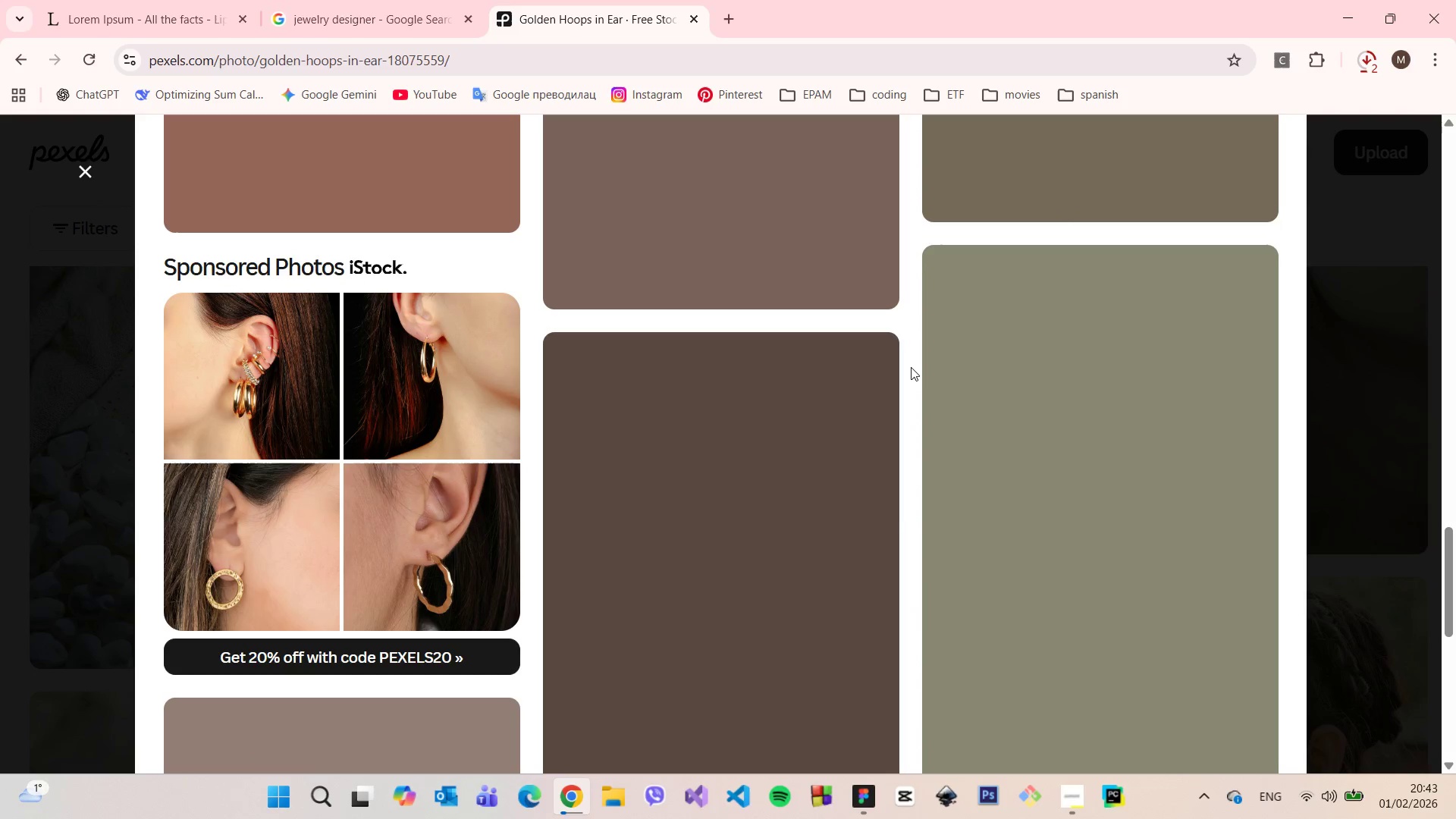 
scroll: coordinate [907, 362], scroll_direction: up, amount: 21.0
 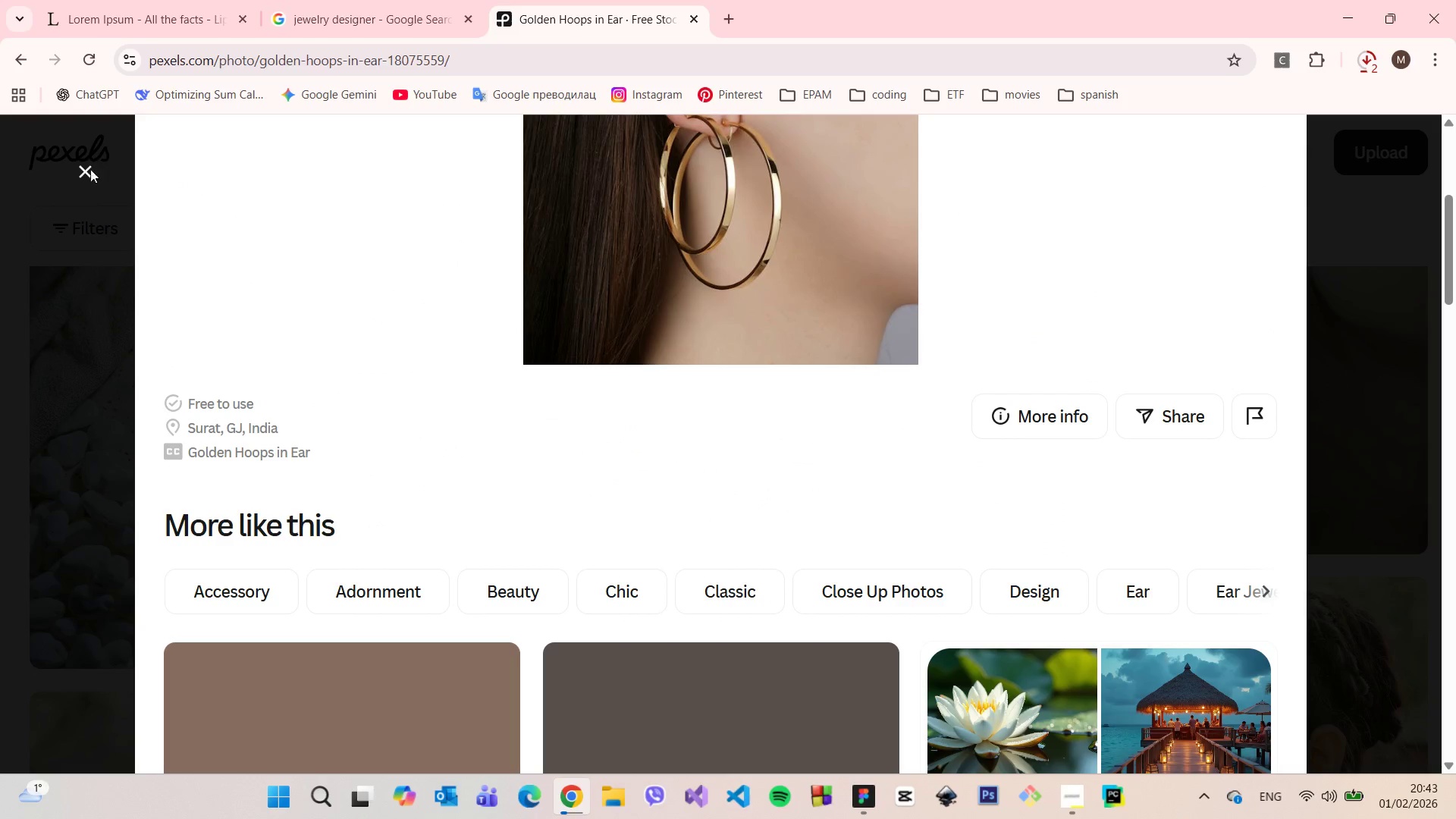 
left_click([76, 177])
 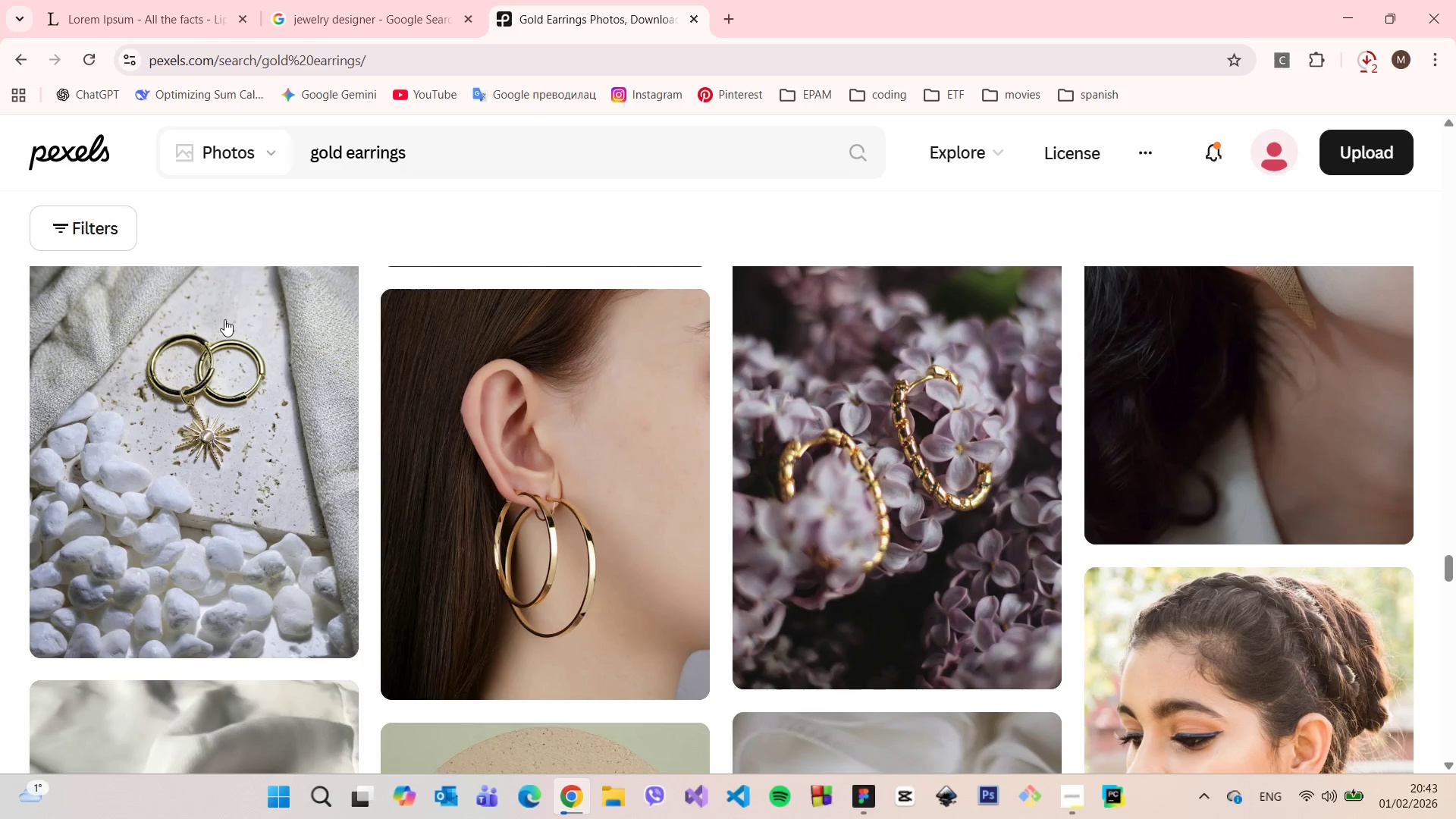 
scroll: coordinate [507, 452], scroll_direction: down, amount: 10.0
 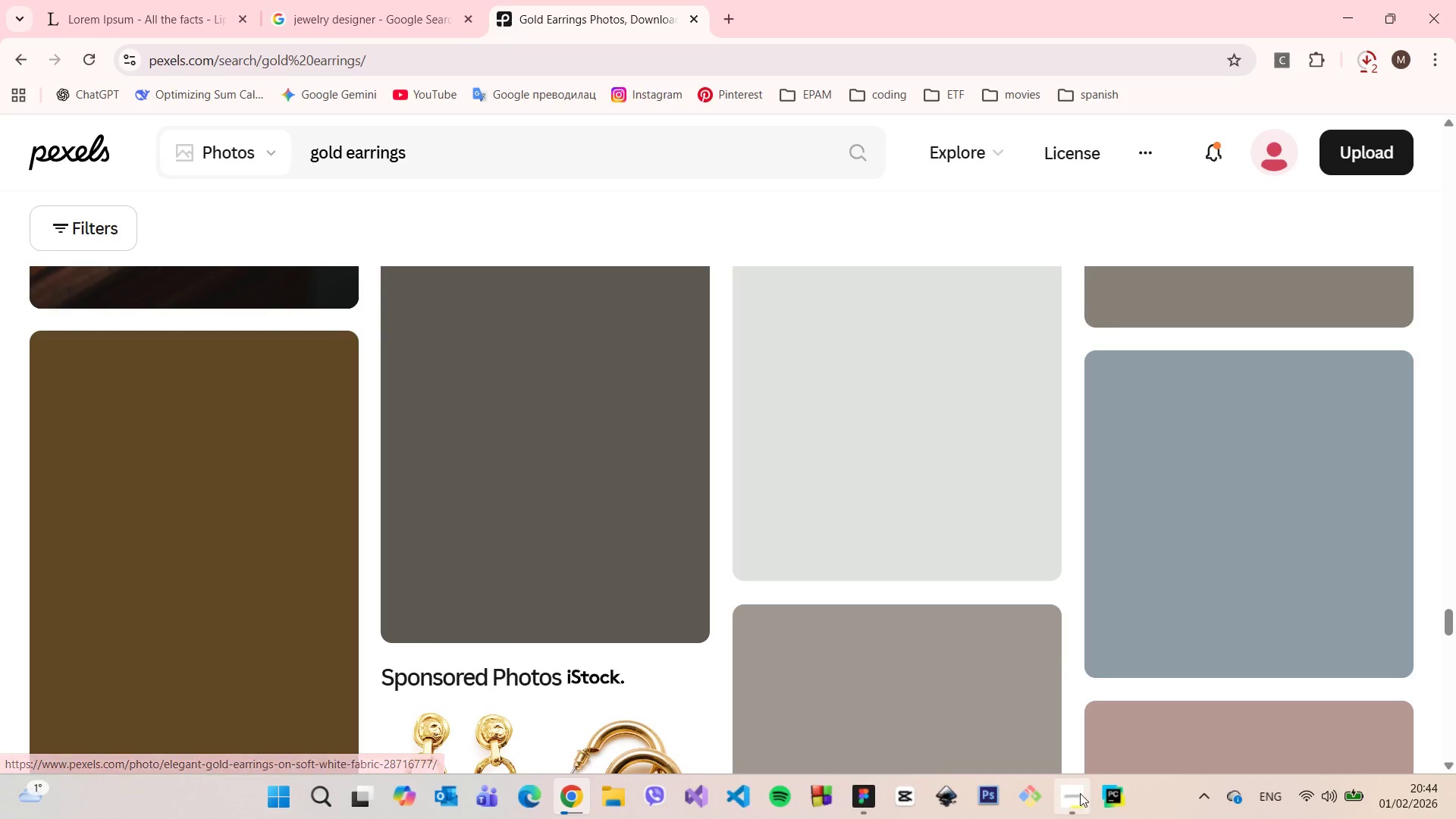 
left_click([1081, 795])